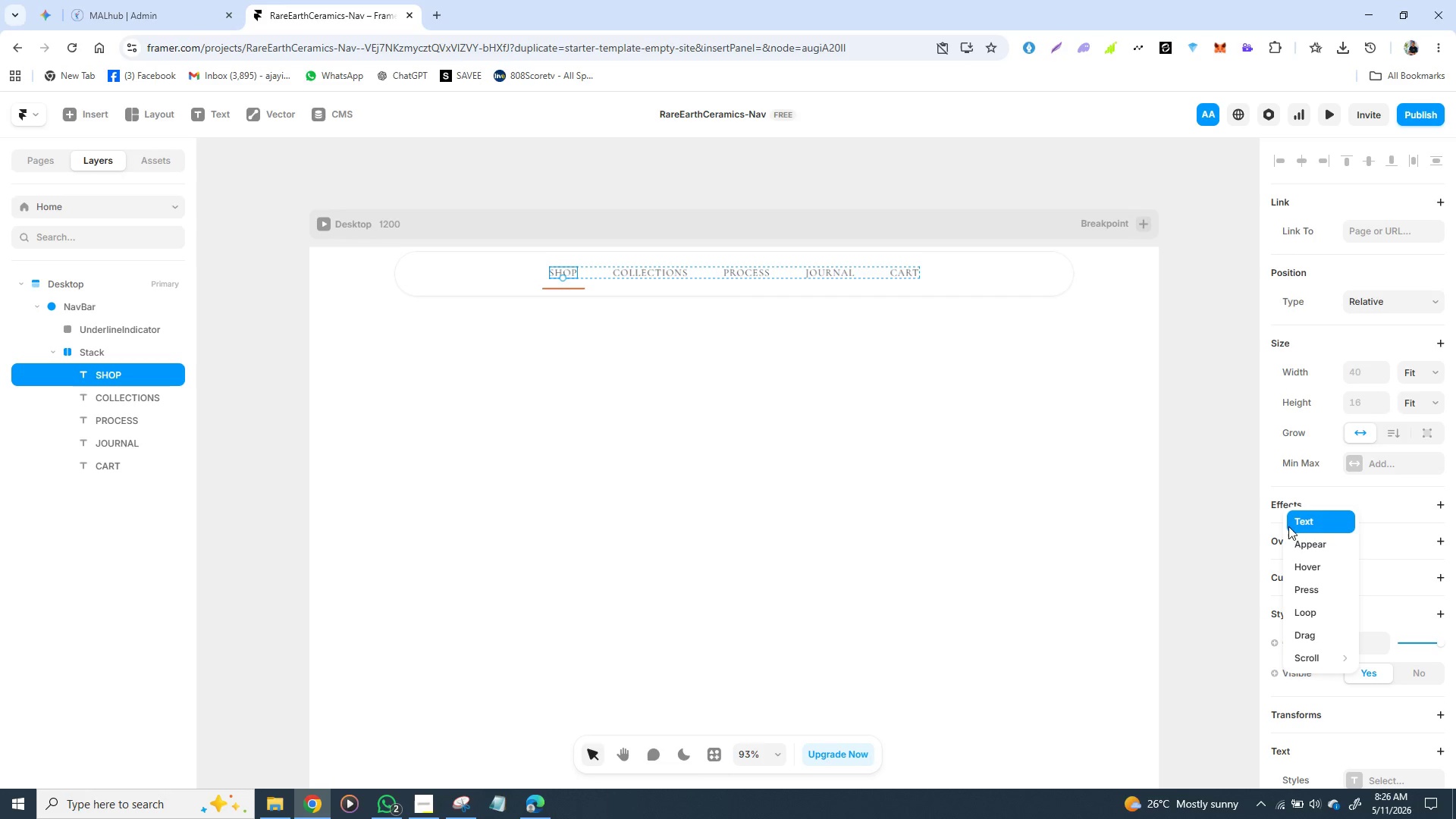 
wait(5.42)
 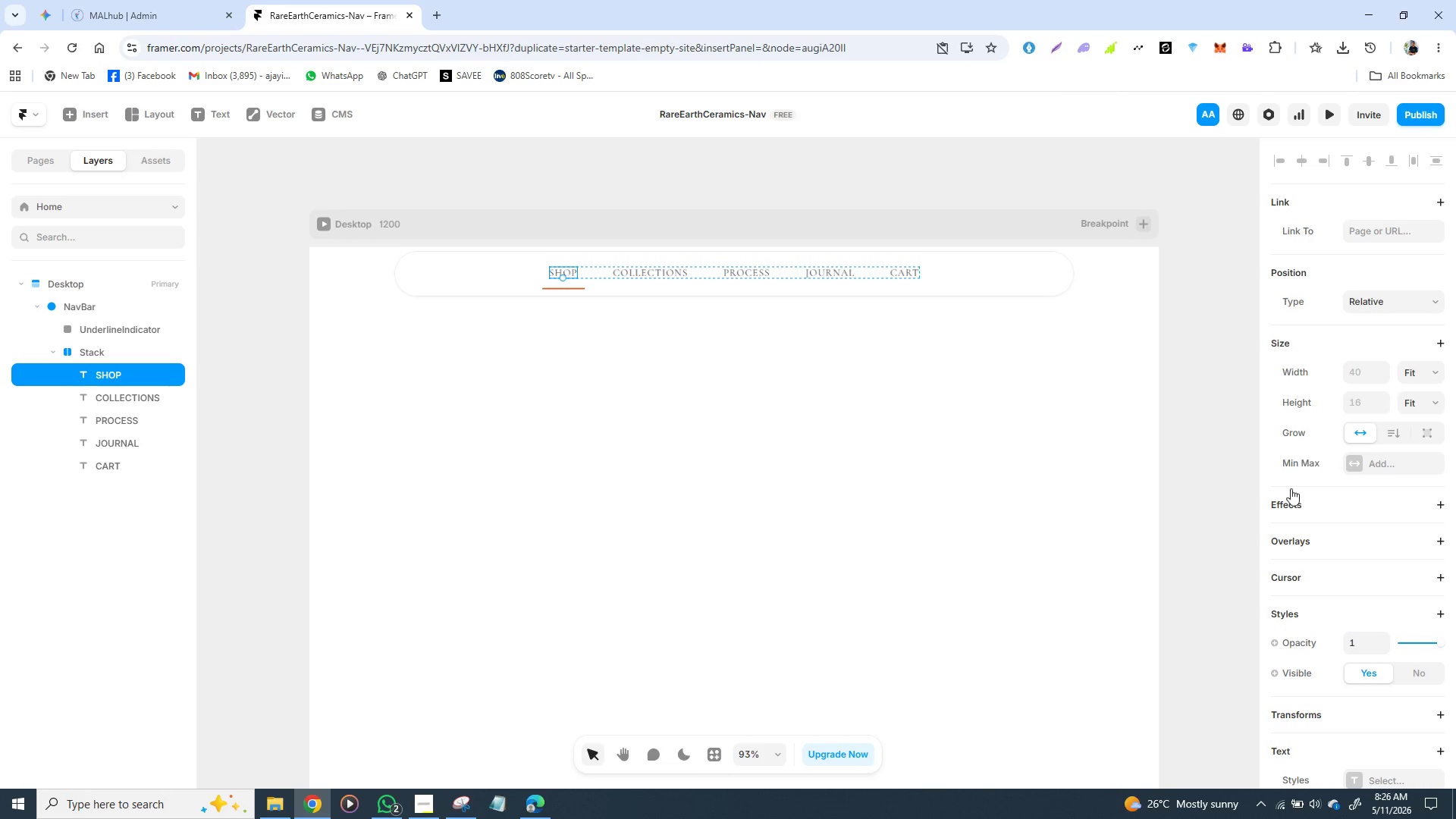 
left_click([1298, 565])
 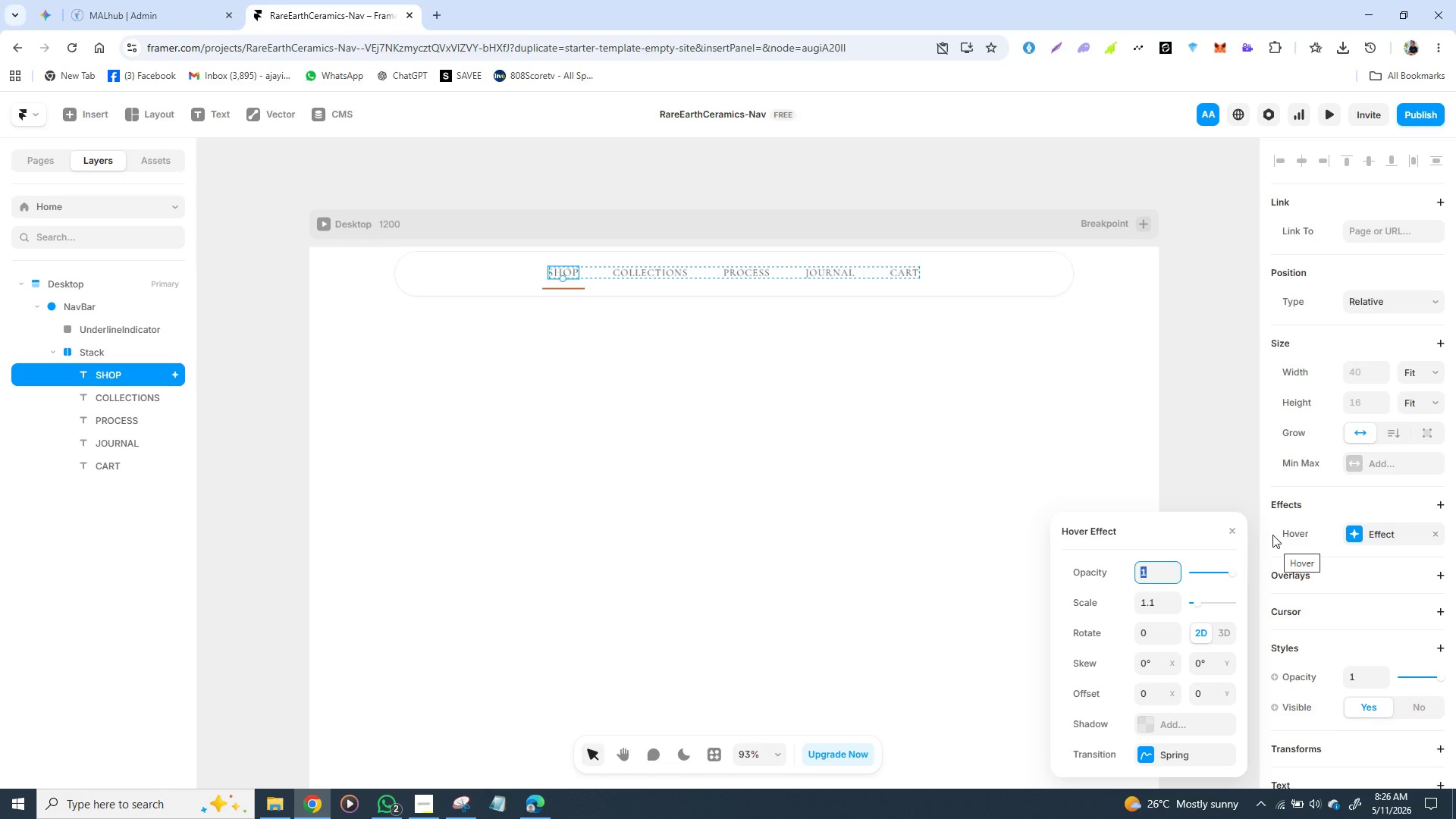 
wait(27.69)
 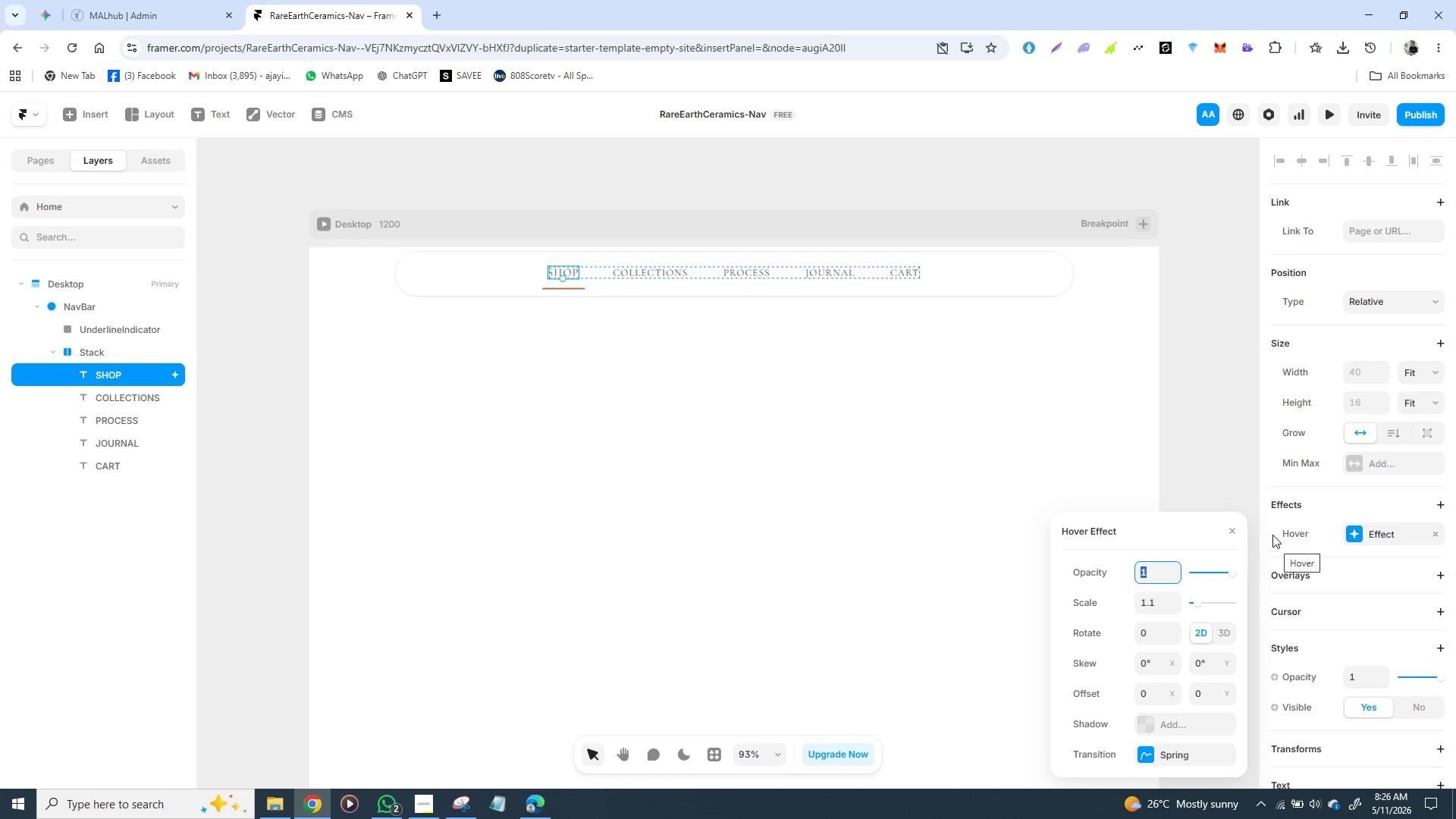 
key(Control+Z)
 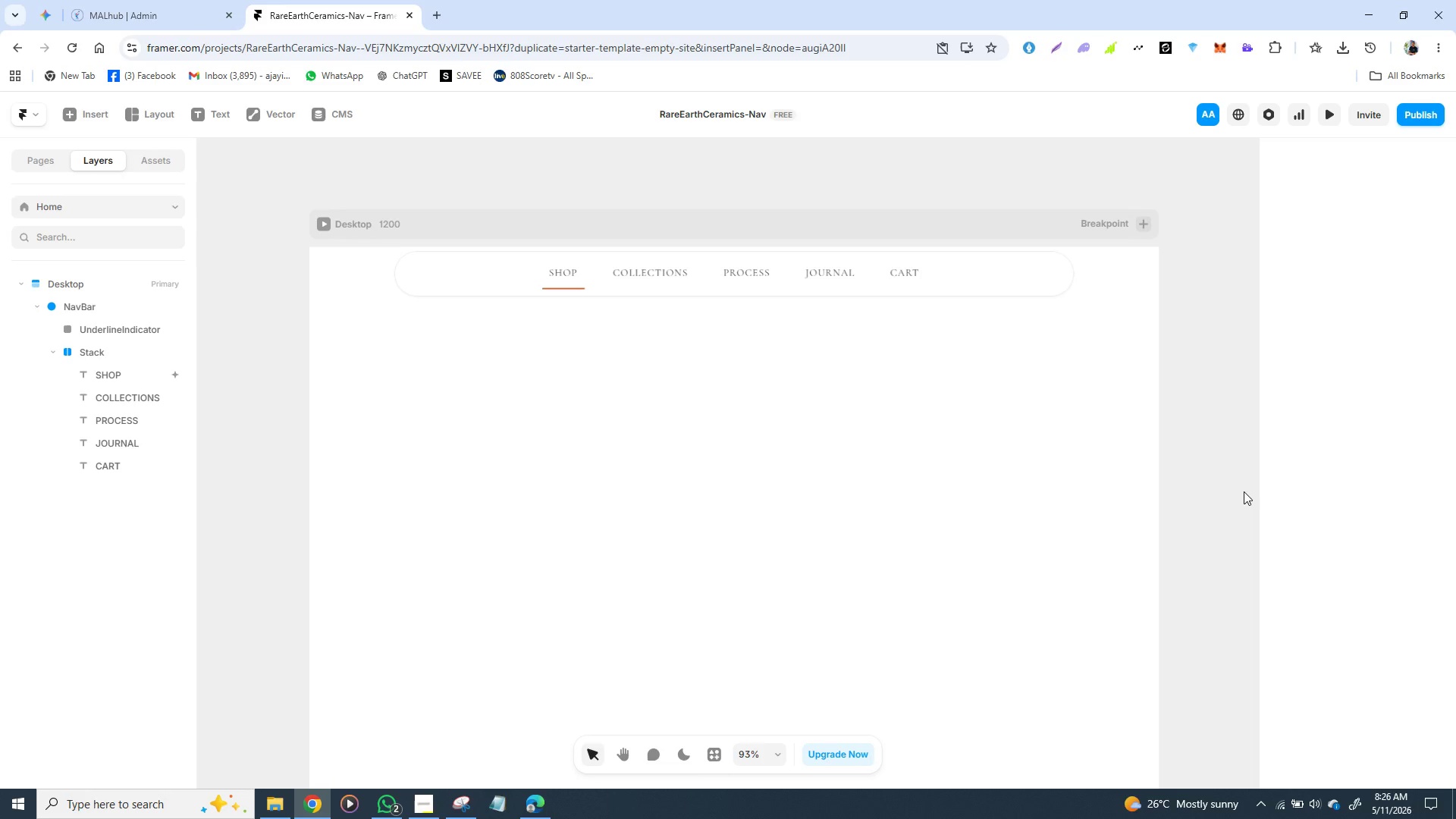 
left_click([1244, 491])
 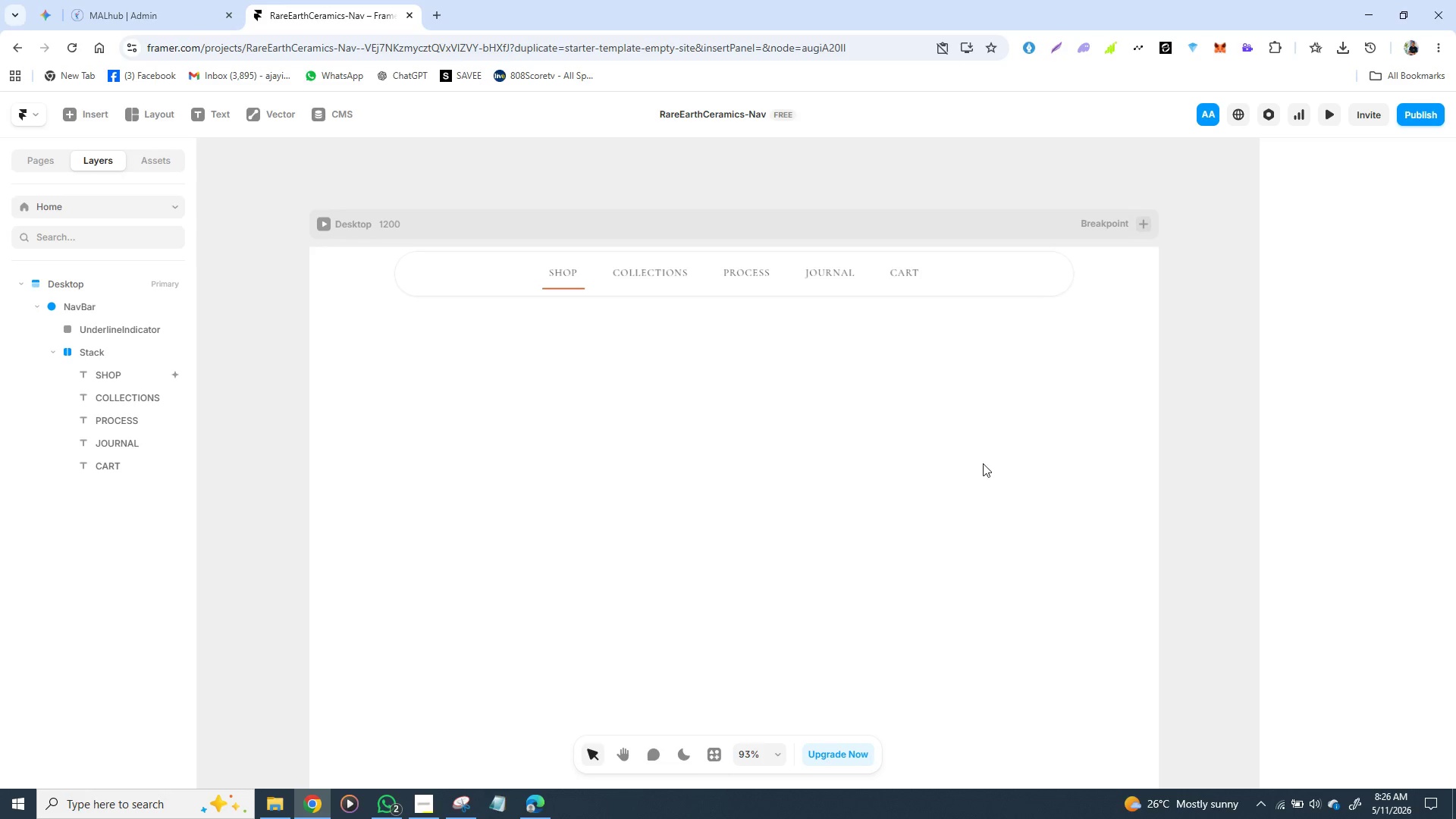 
key(Control+Z)
 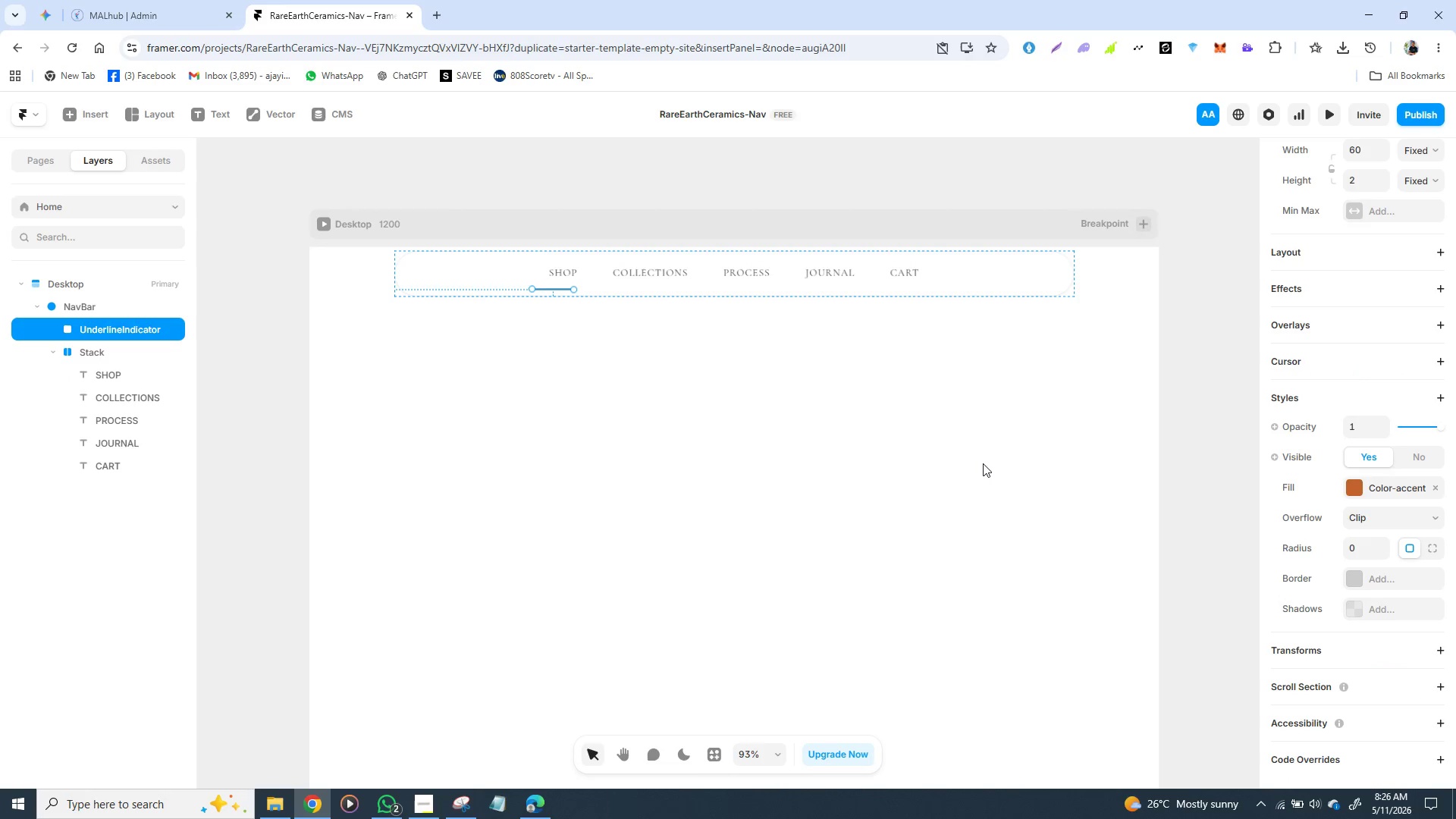 
key(Control+Z)
 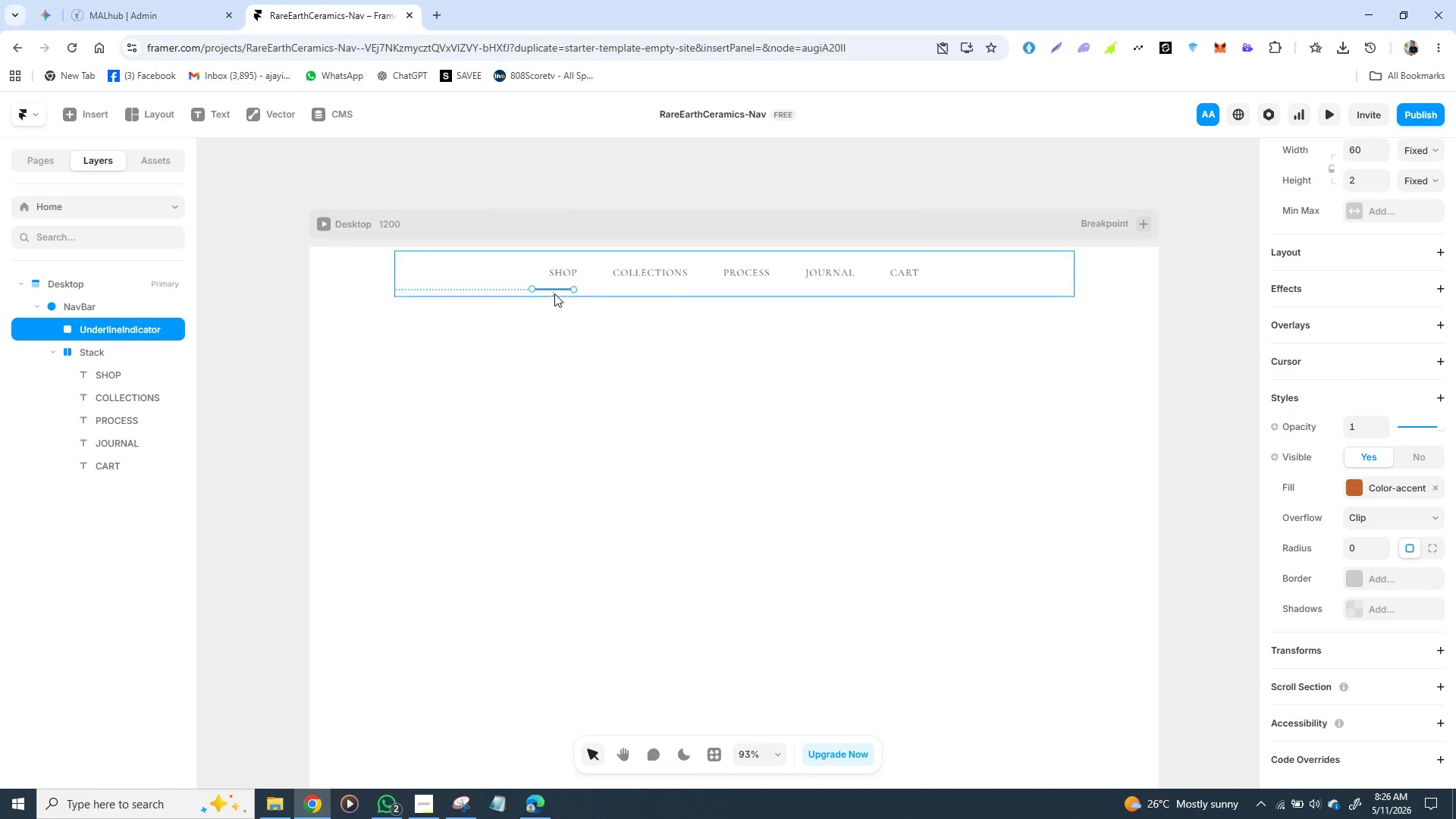 
left_click_drag(start_coordinate=[555, 289], to_coordinate=[569, 289])
 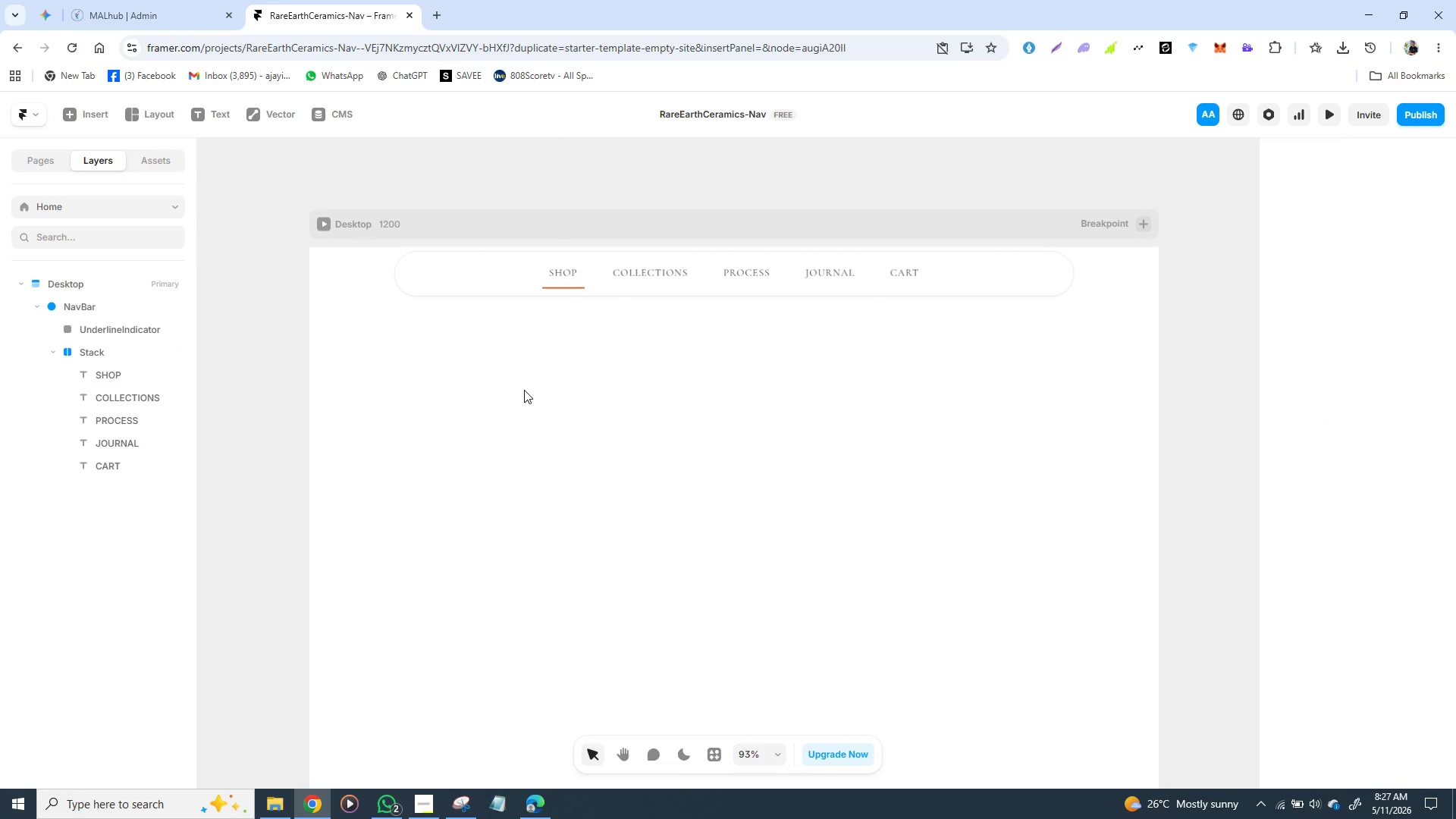 
wait(20.62)
 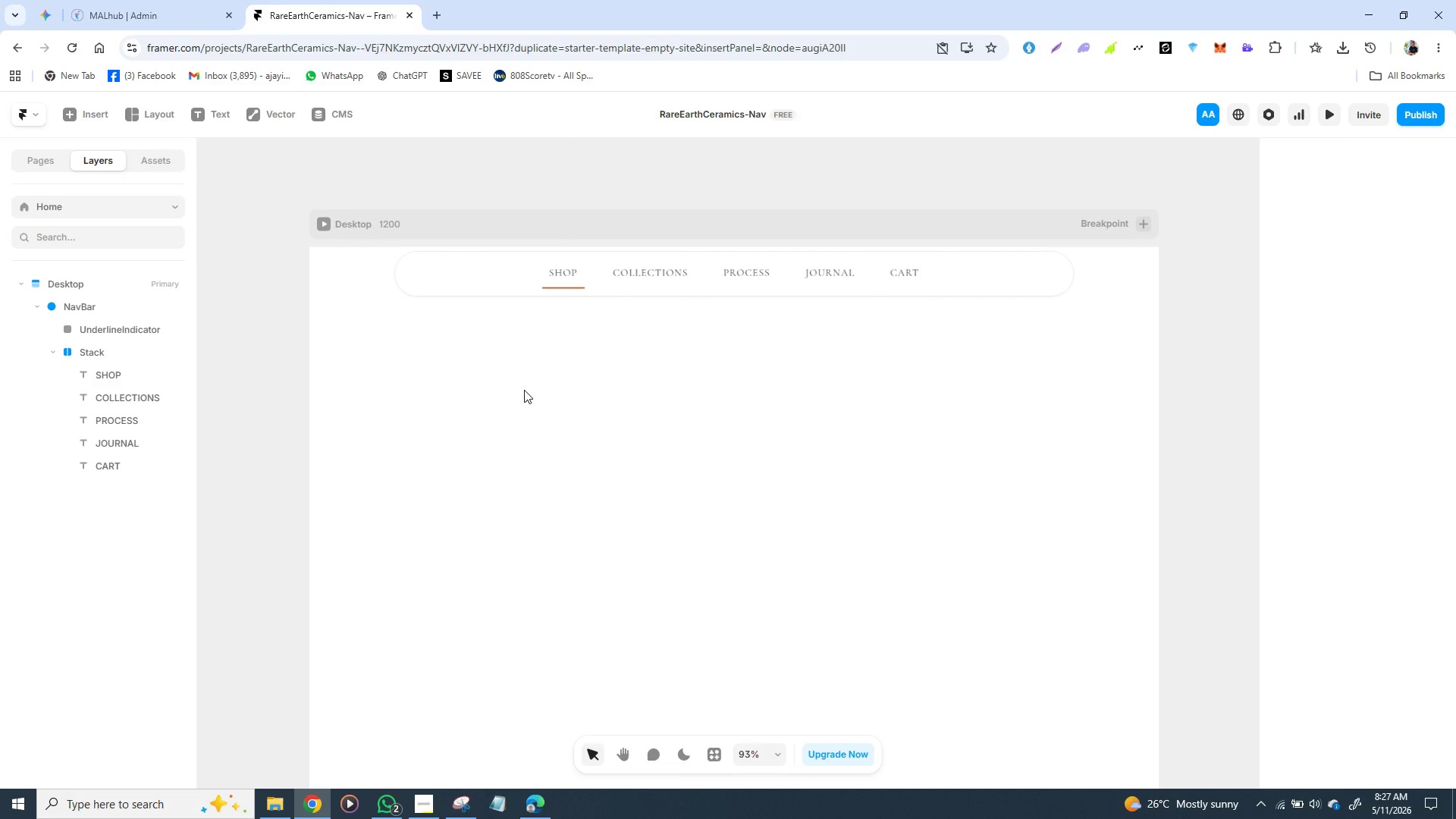 
left_click([566, 272])
 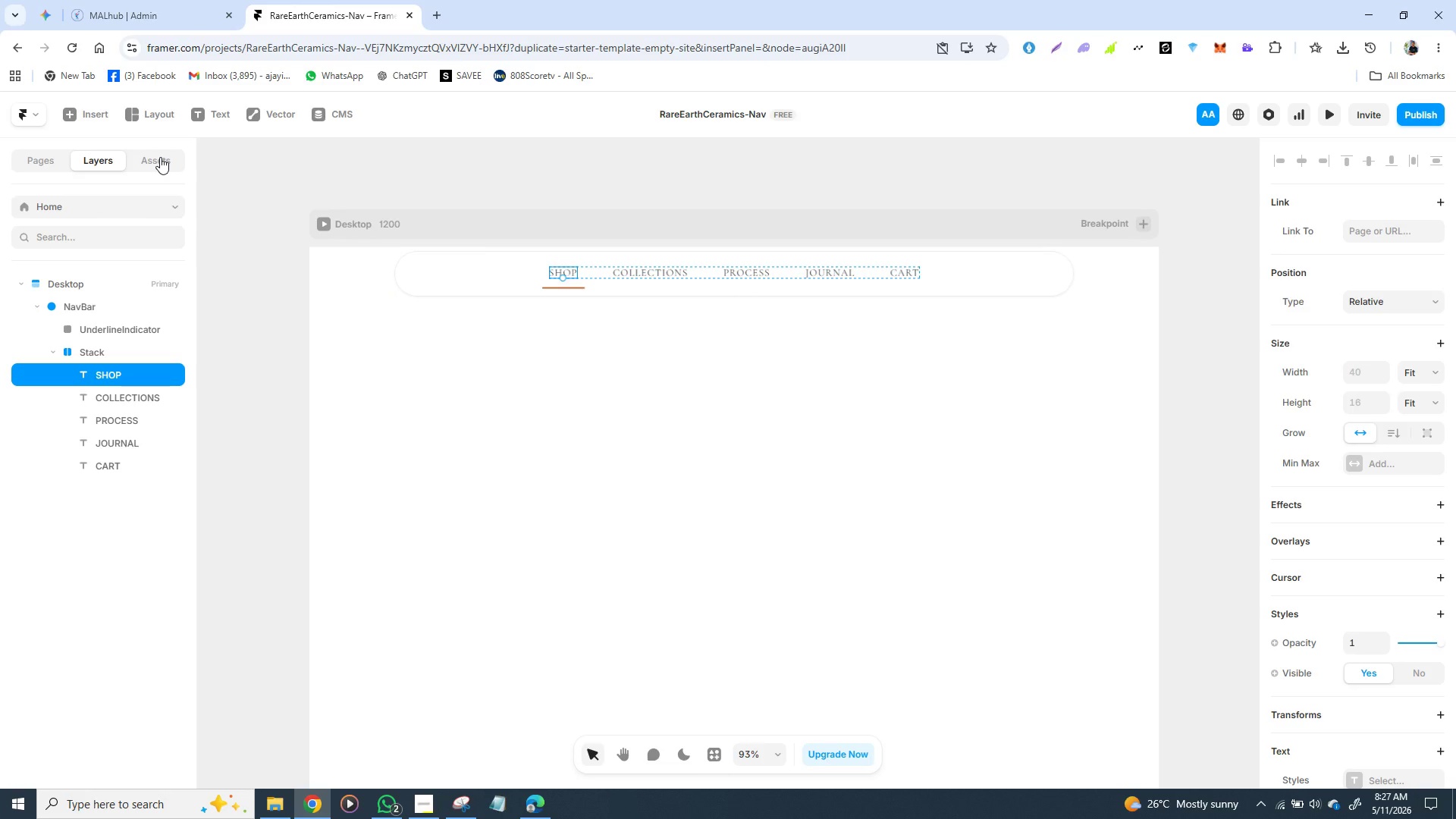 
wait(5.31)
 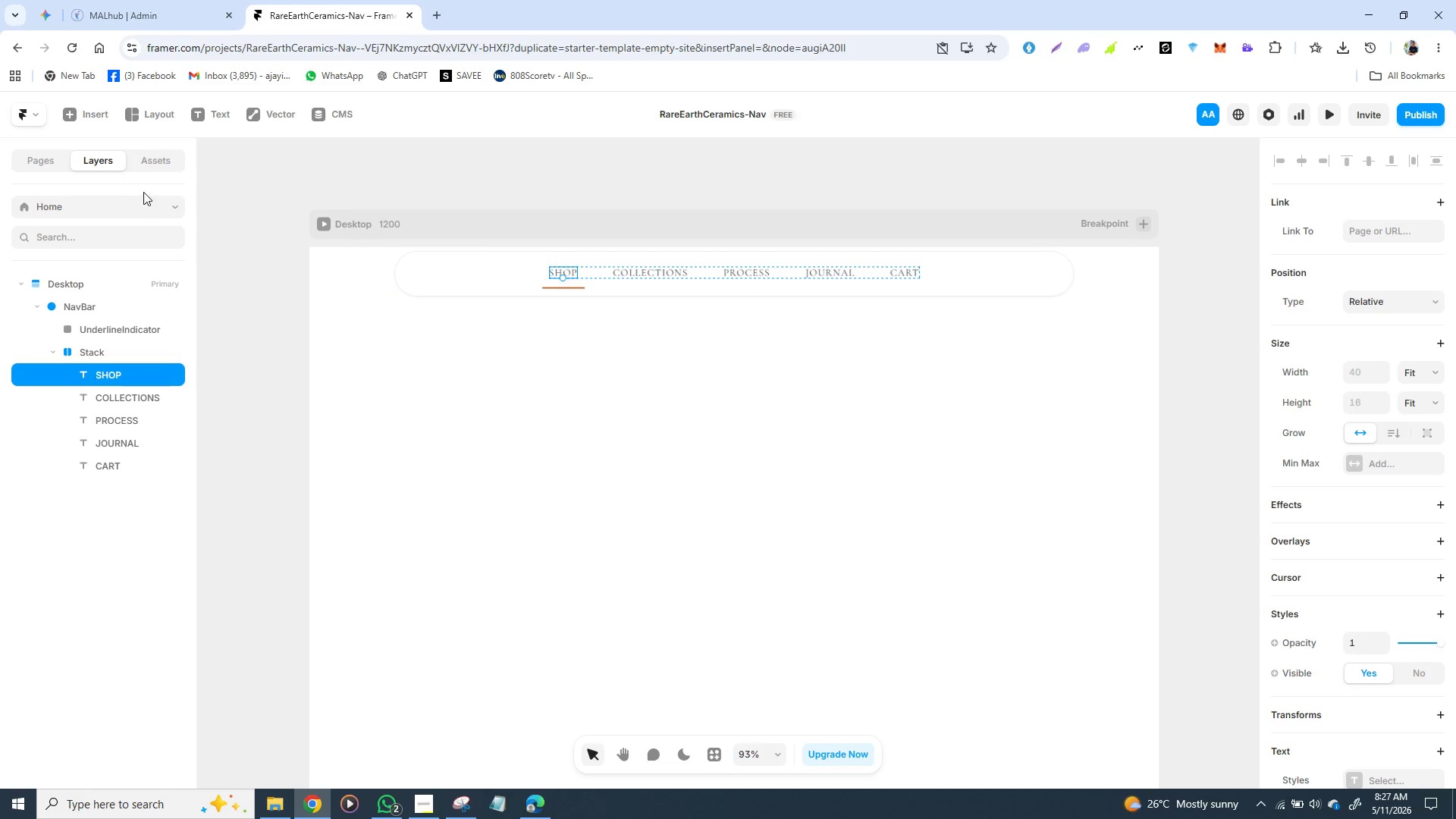 
left_click([160, 157])
 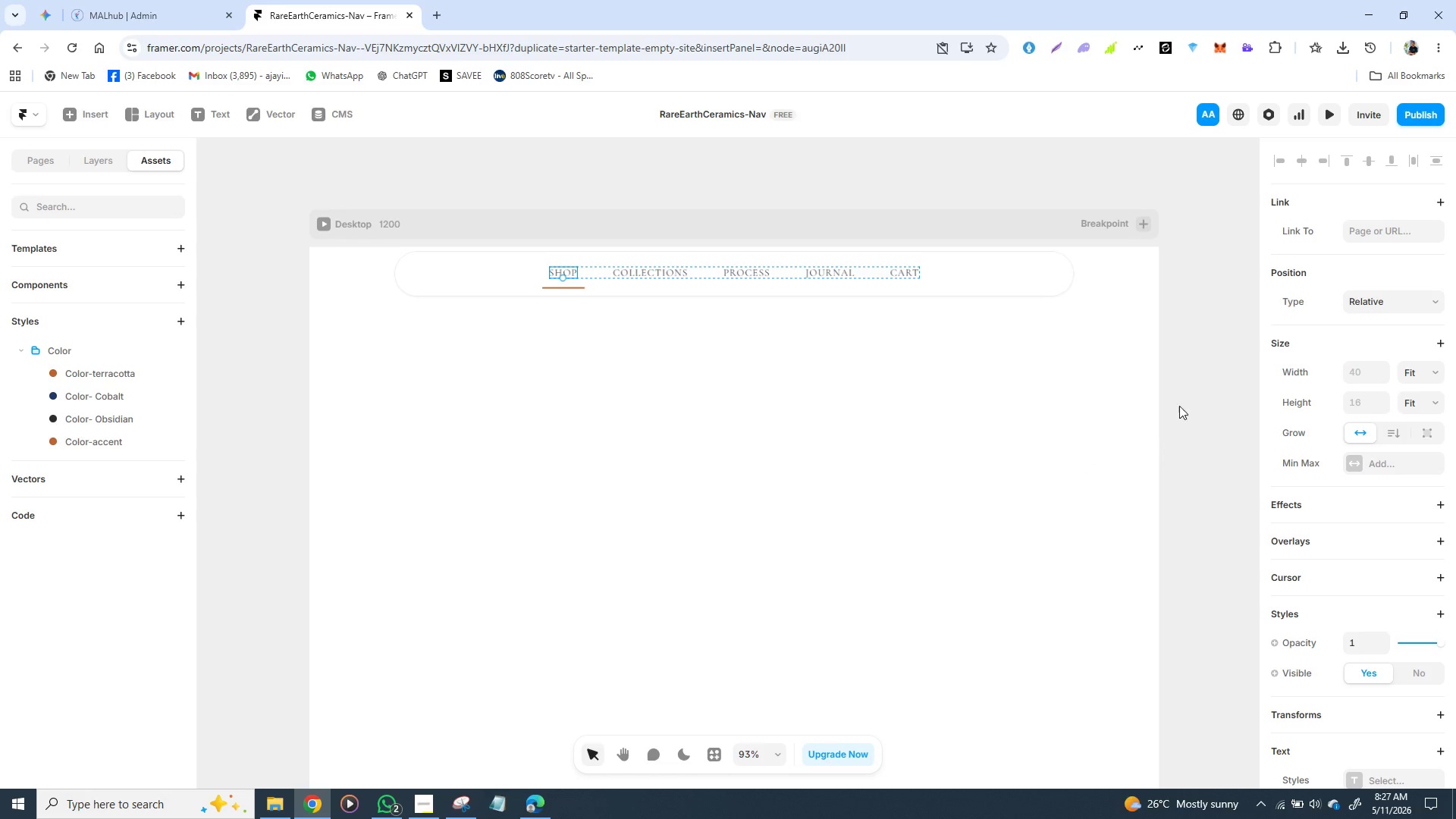 
wait(5.14)
 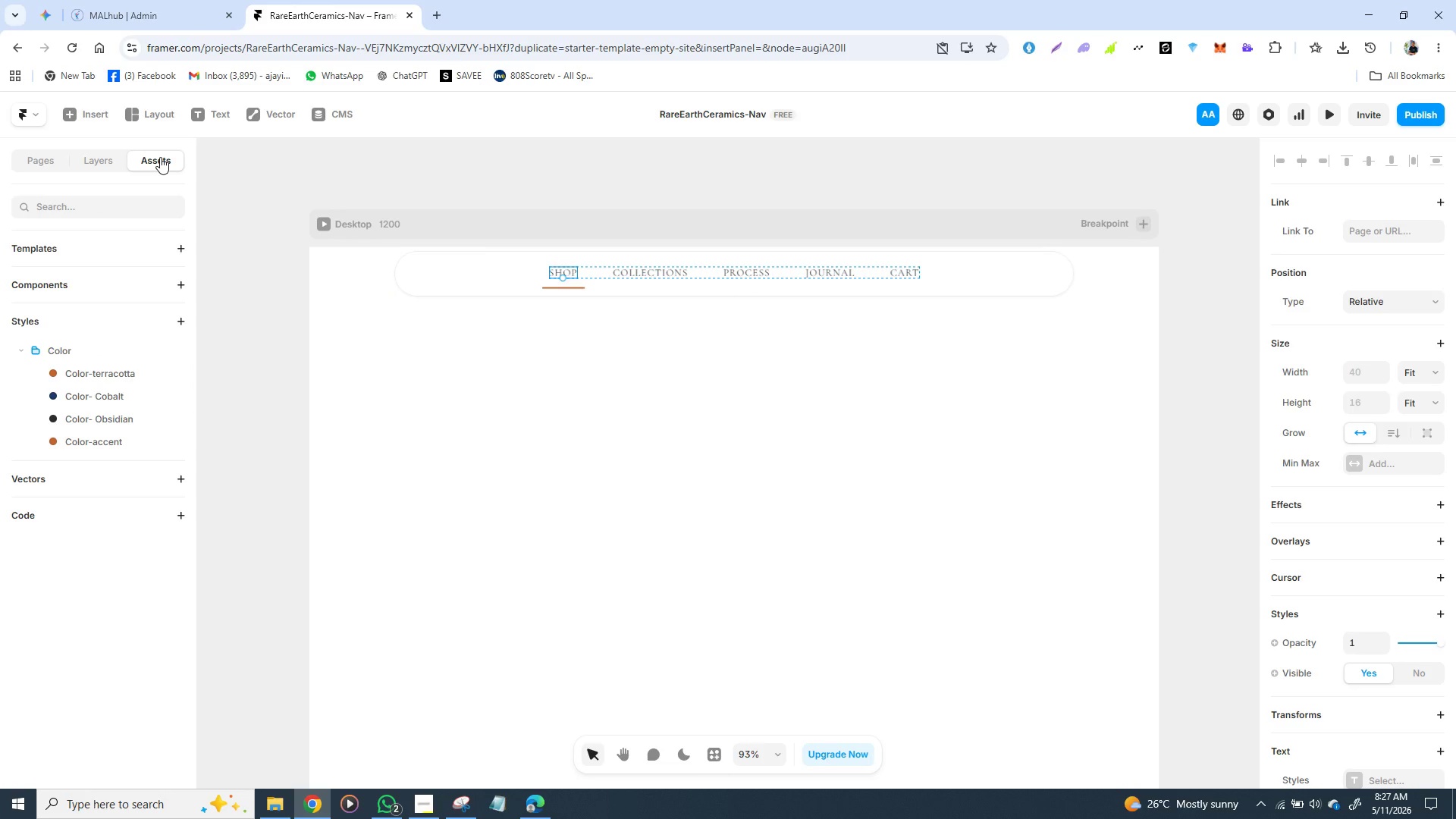 
scroll: coordinate [1358, 338], scroll_direction: down, amount: 5.0
 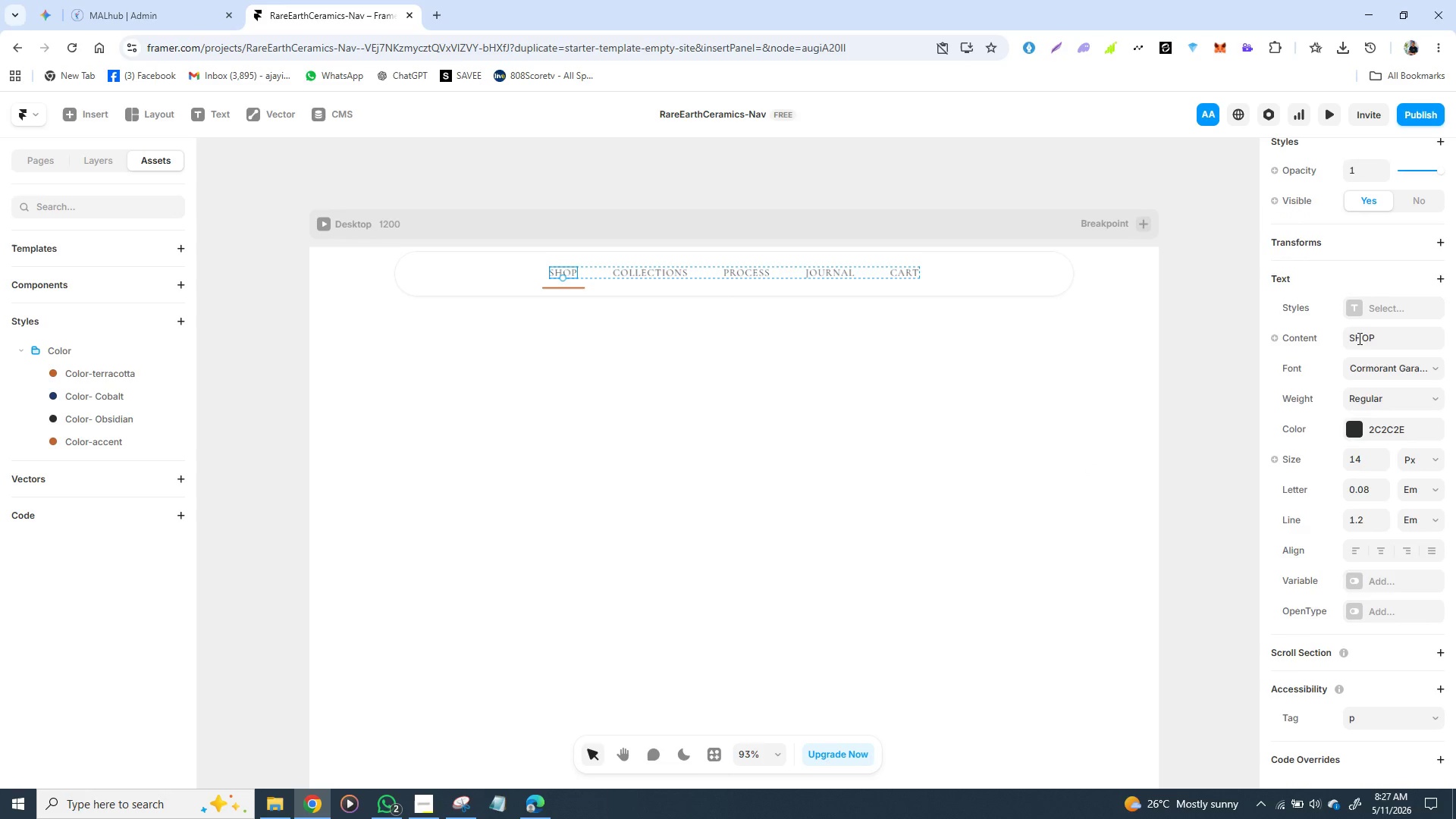 
scroll: coordinate [1358, 338], scroll_direction: up, amount: 1.0
 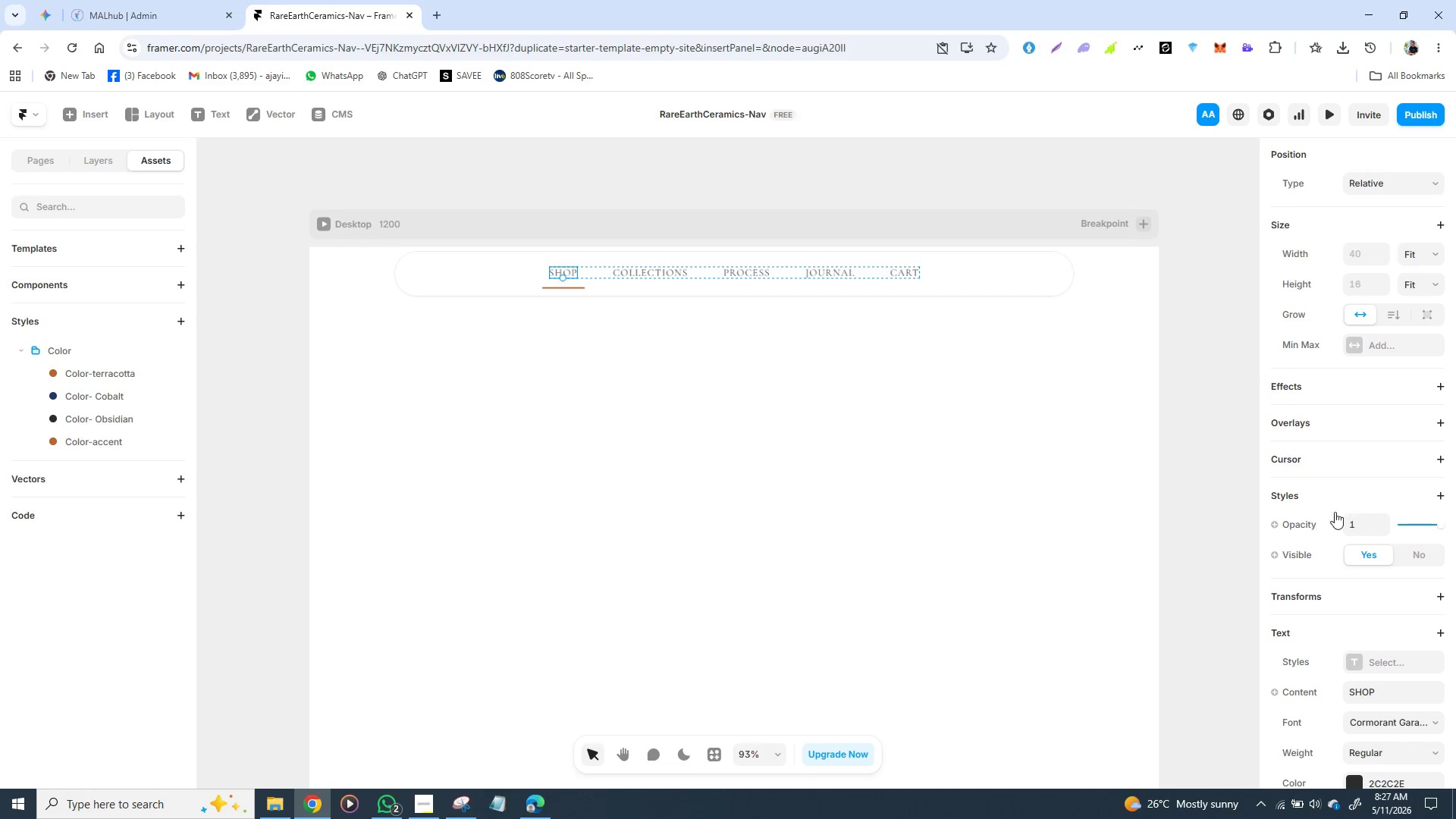 
wait(9.03)
 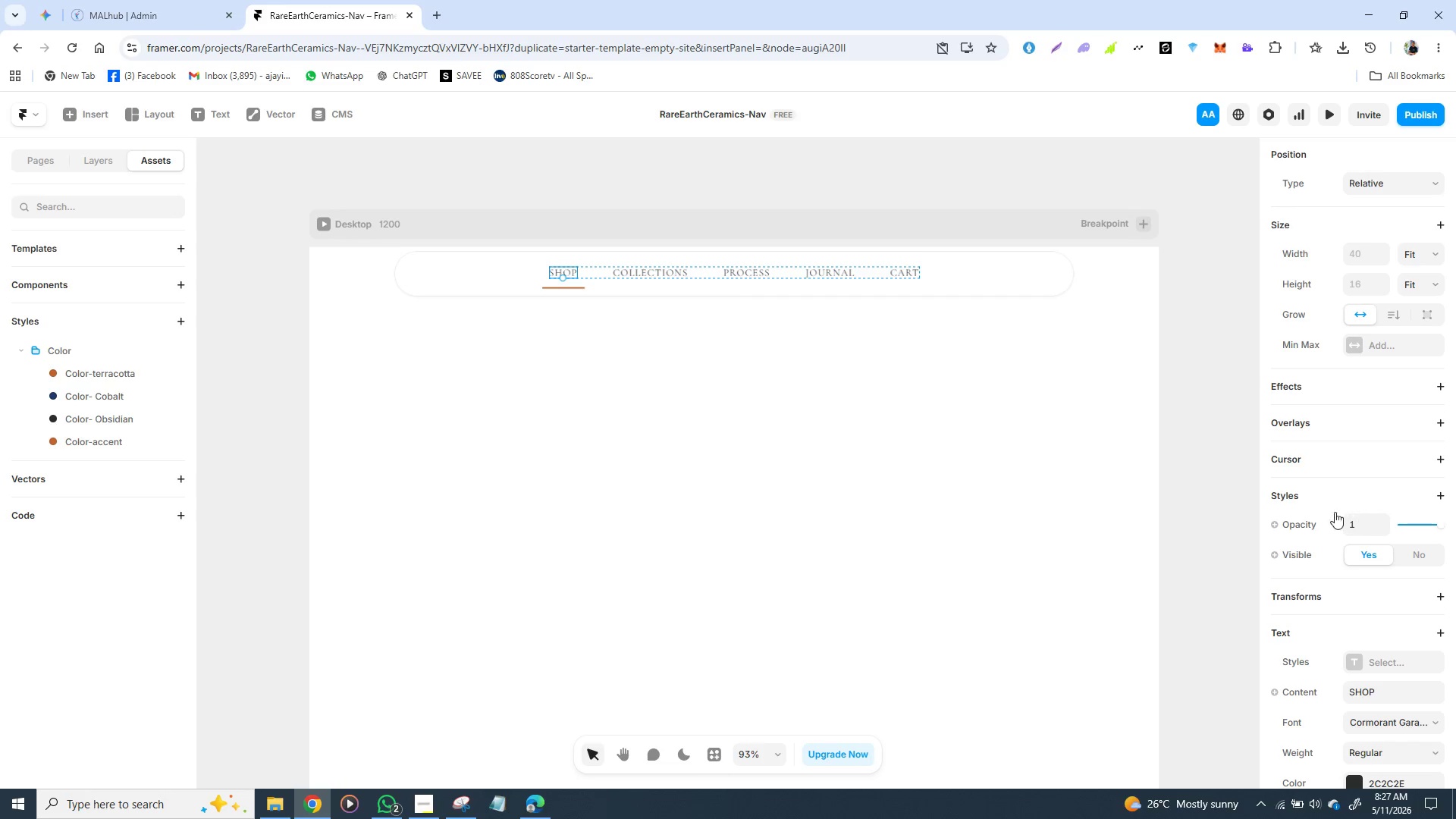 
scroll: coordinate [1441, 385], scroll_direction: up, amount: 5.0
 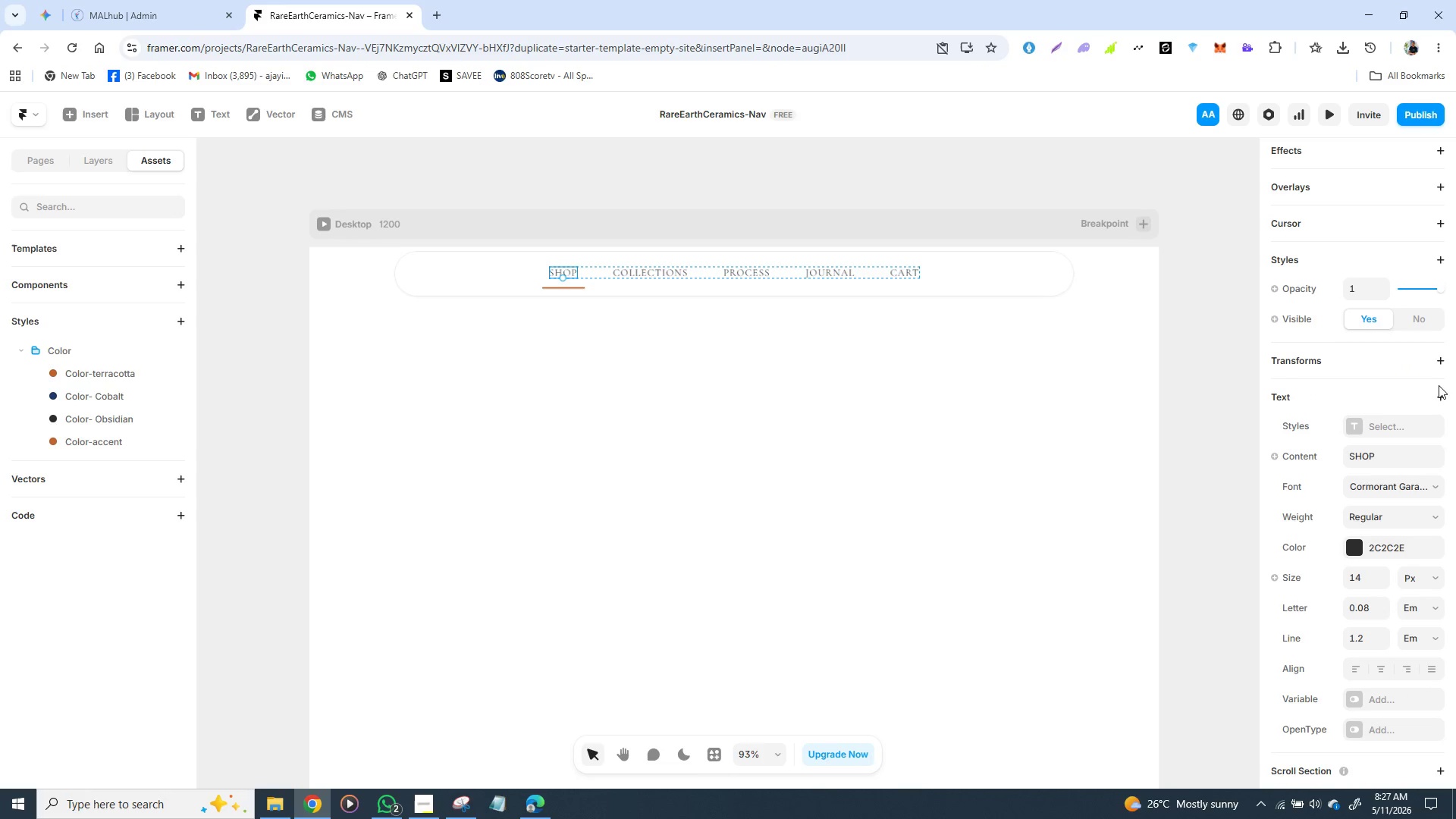 
scroll: coordinate [1439, 385], scroll_direction: down, amount: 1.0
 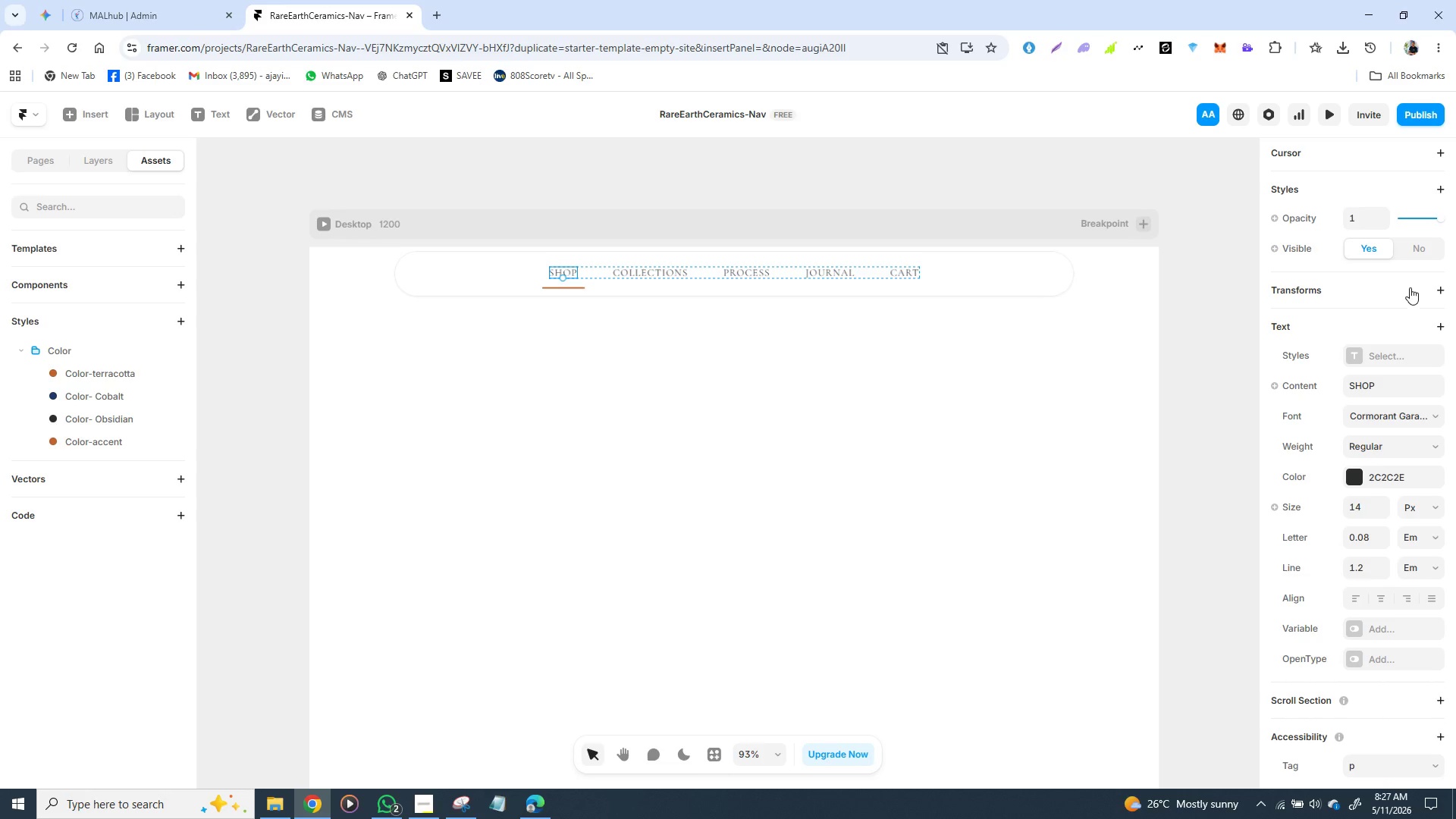 
left_click([1439, 289])
 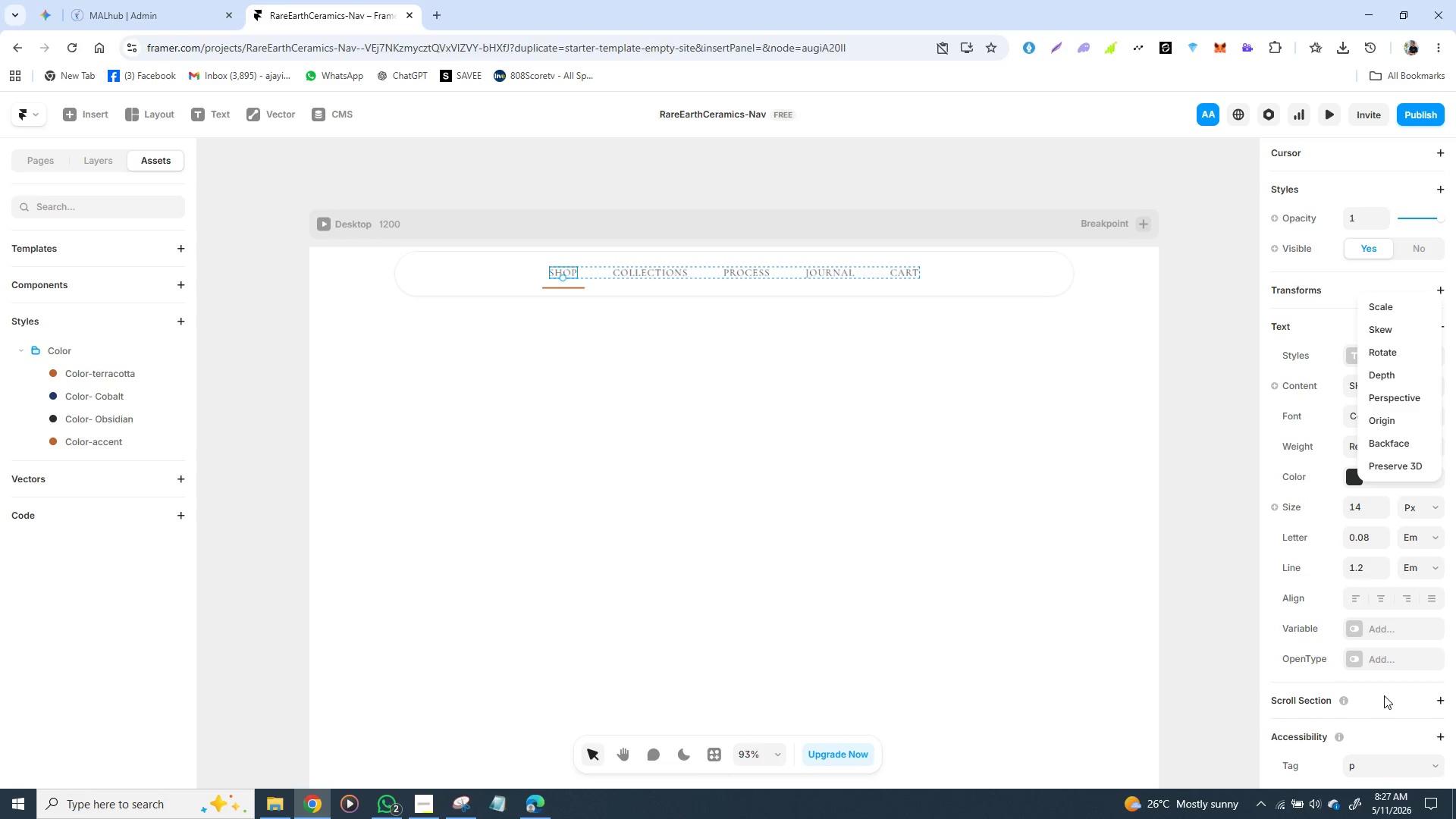 
wait(15.89)
 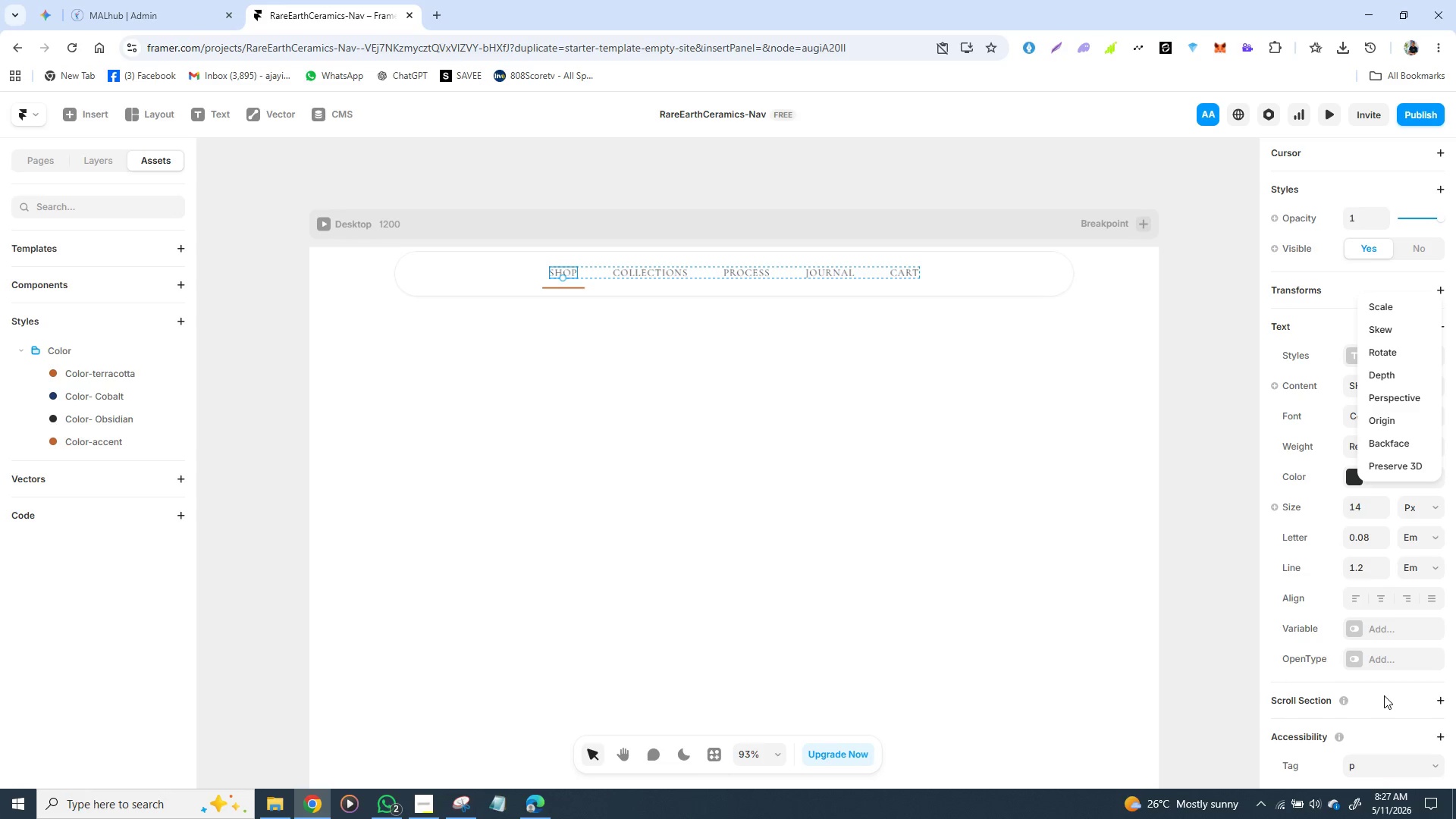 
left_click([1442, 736])
 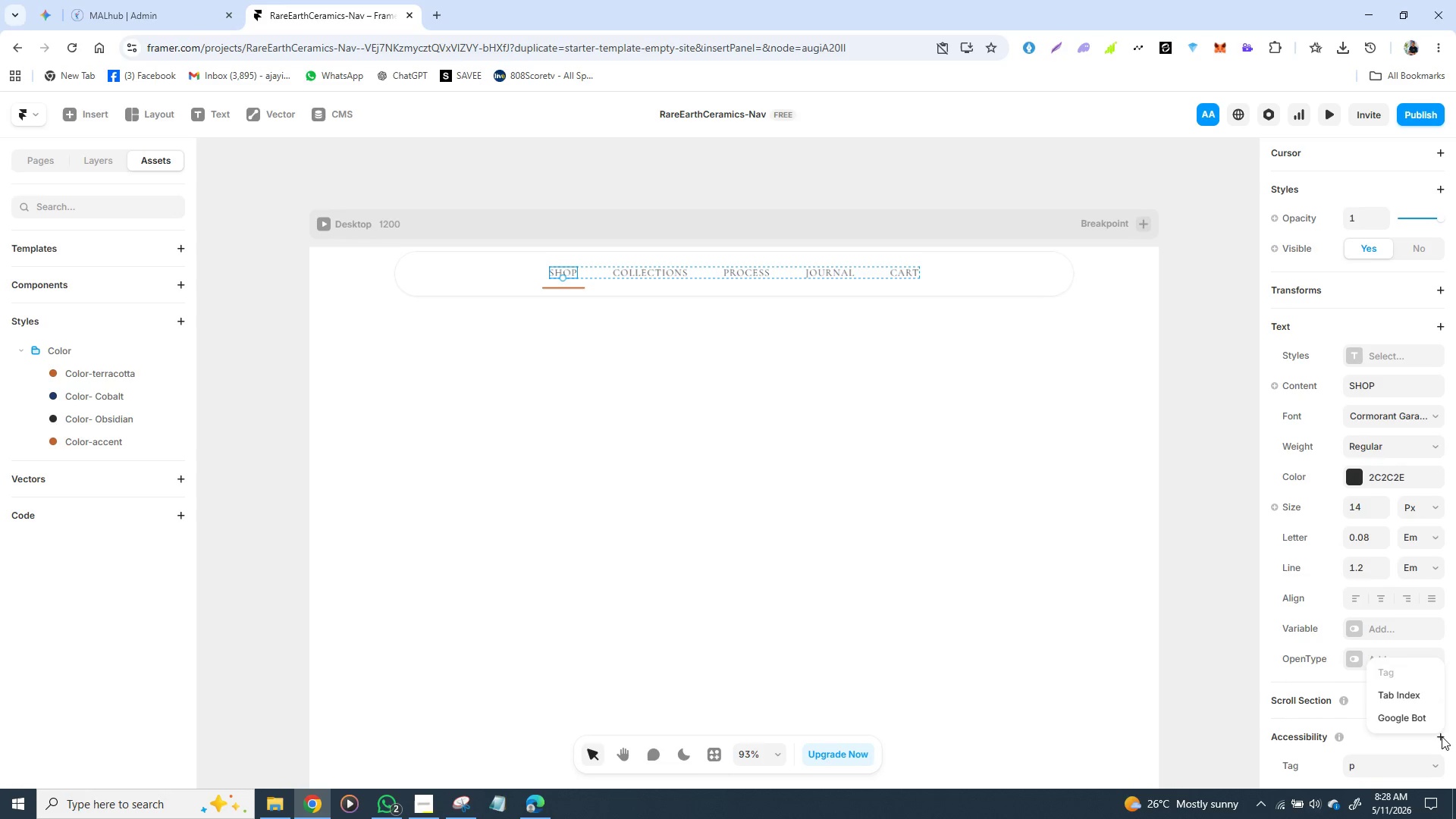 
left_click([1442, 736])
 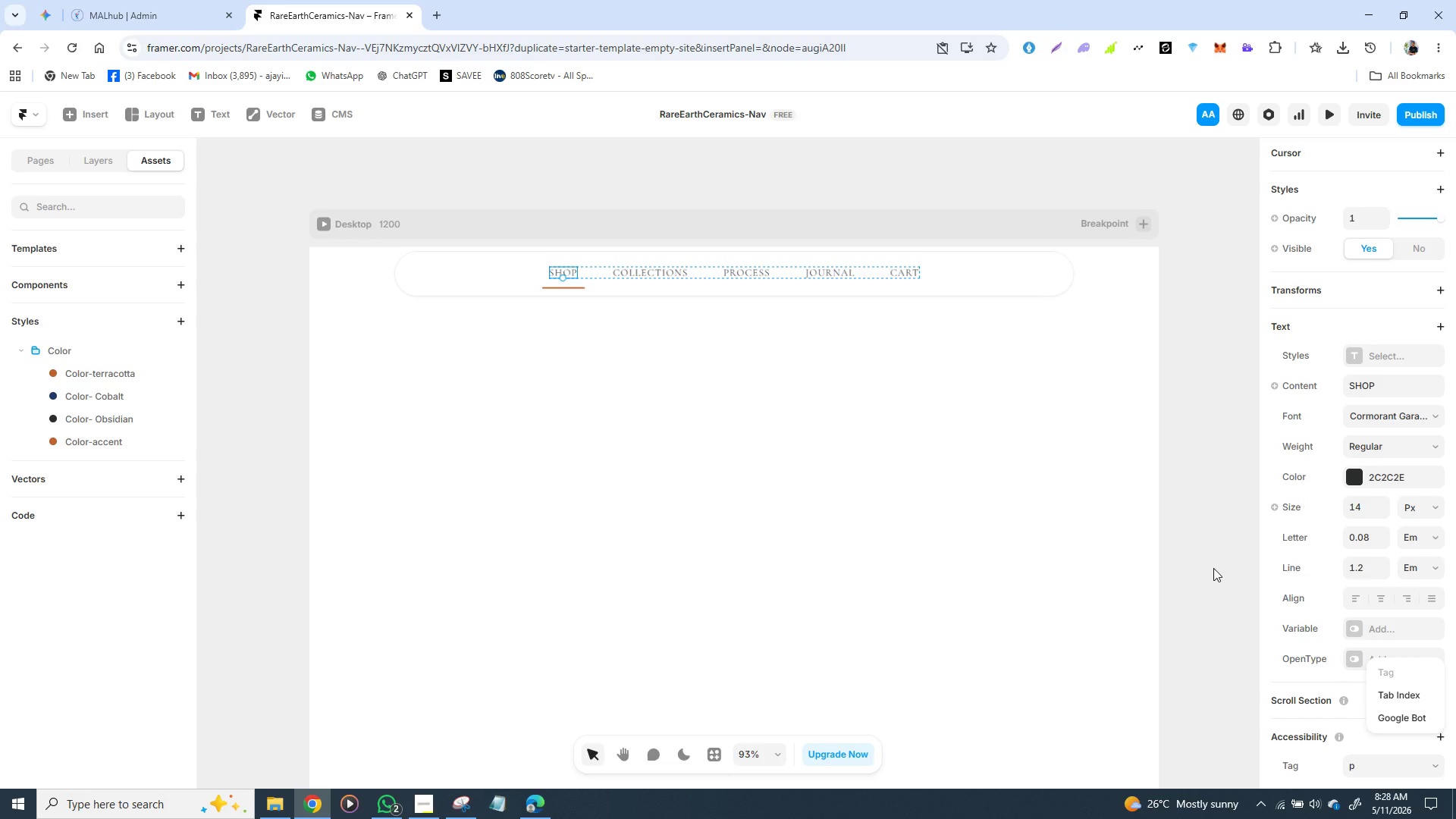 
left_click([1213, 568])
 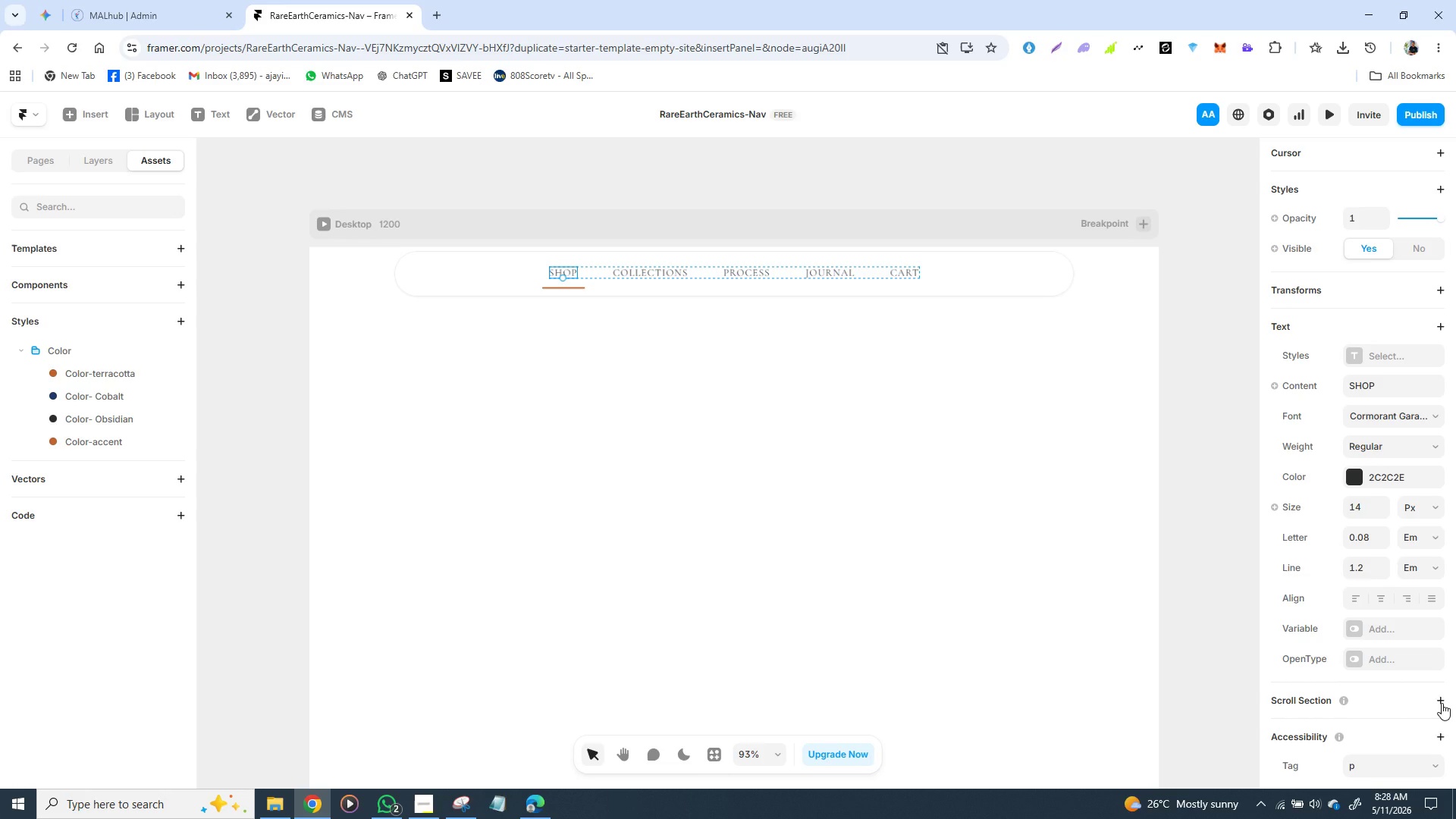 
left_click([1442, 703])
 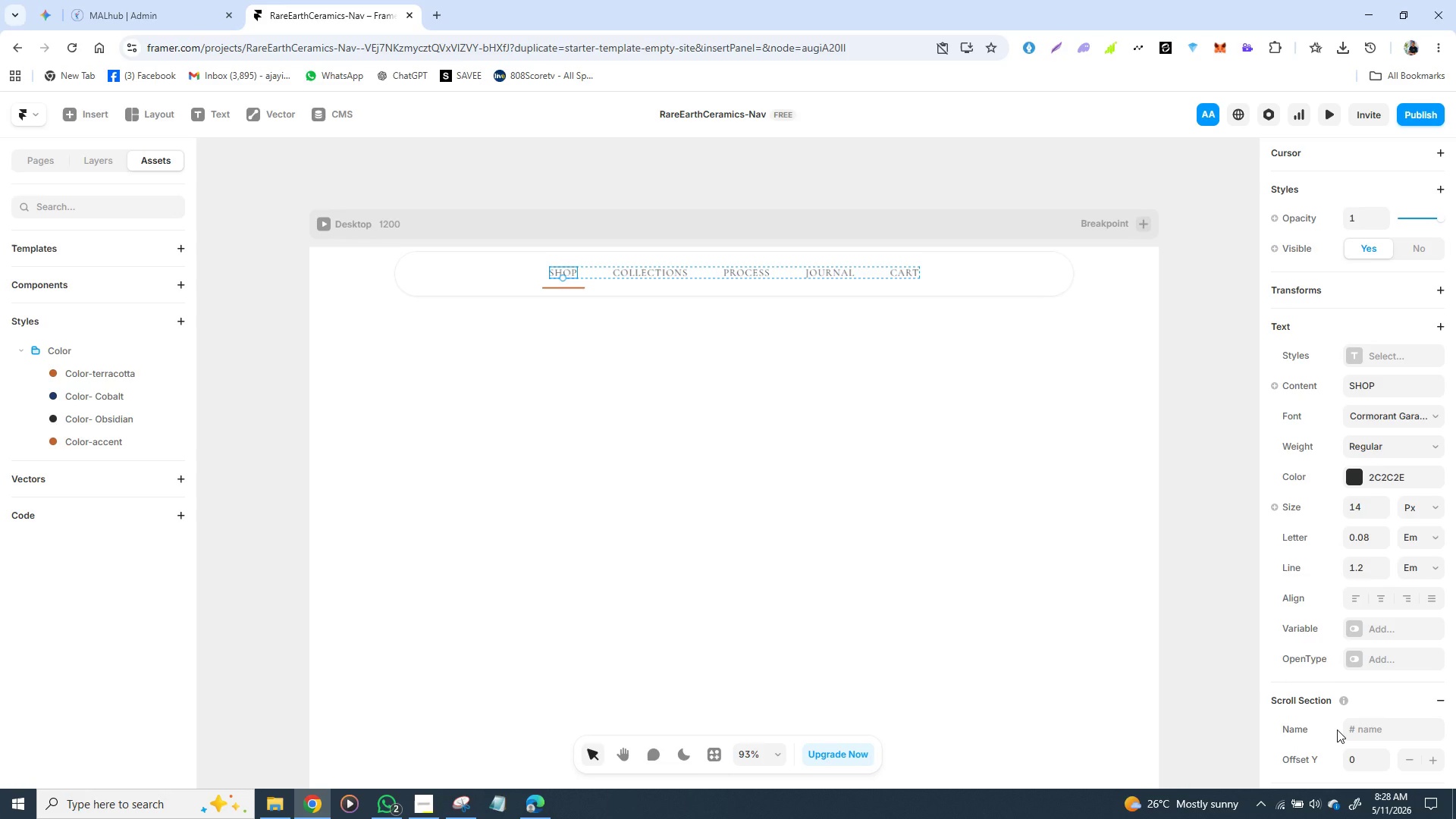 
wait(7.08)
 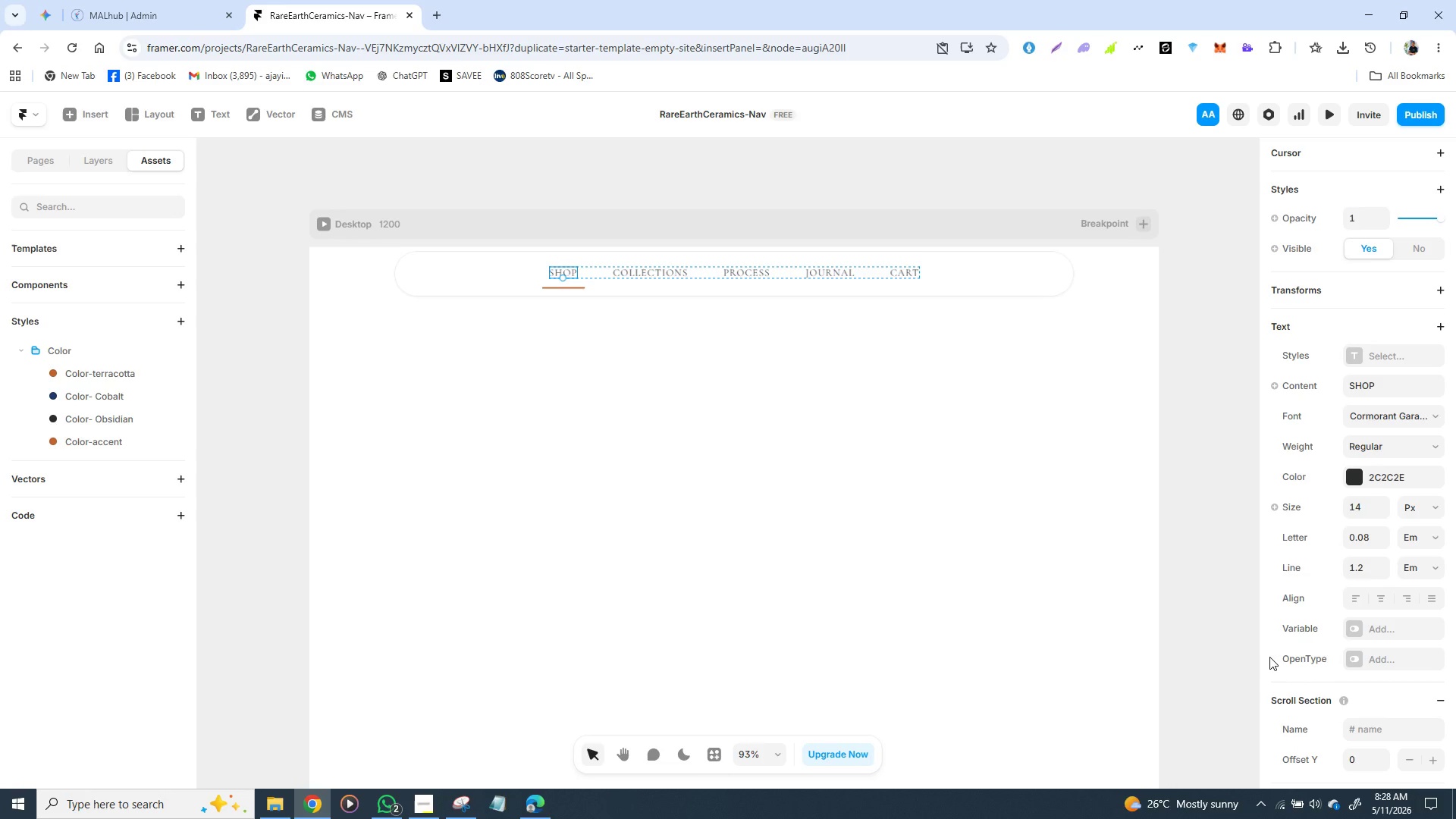 
mouse_move([1354, 667])
 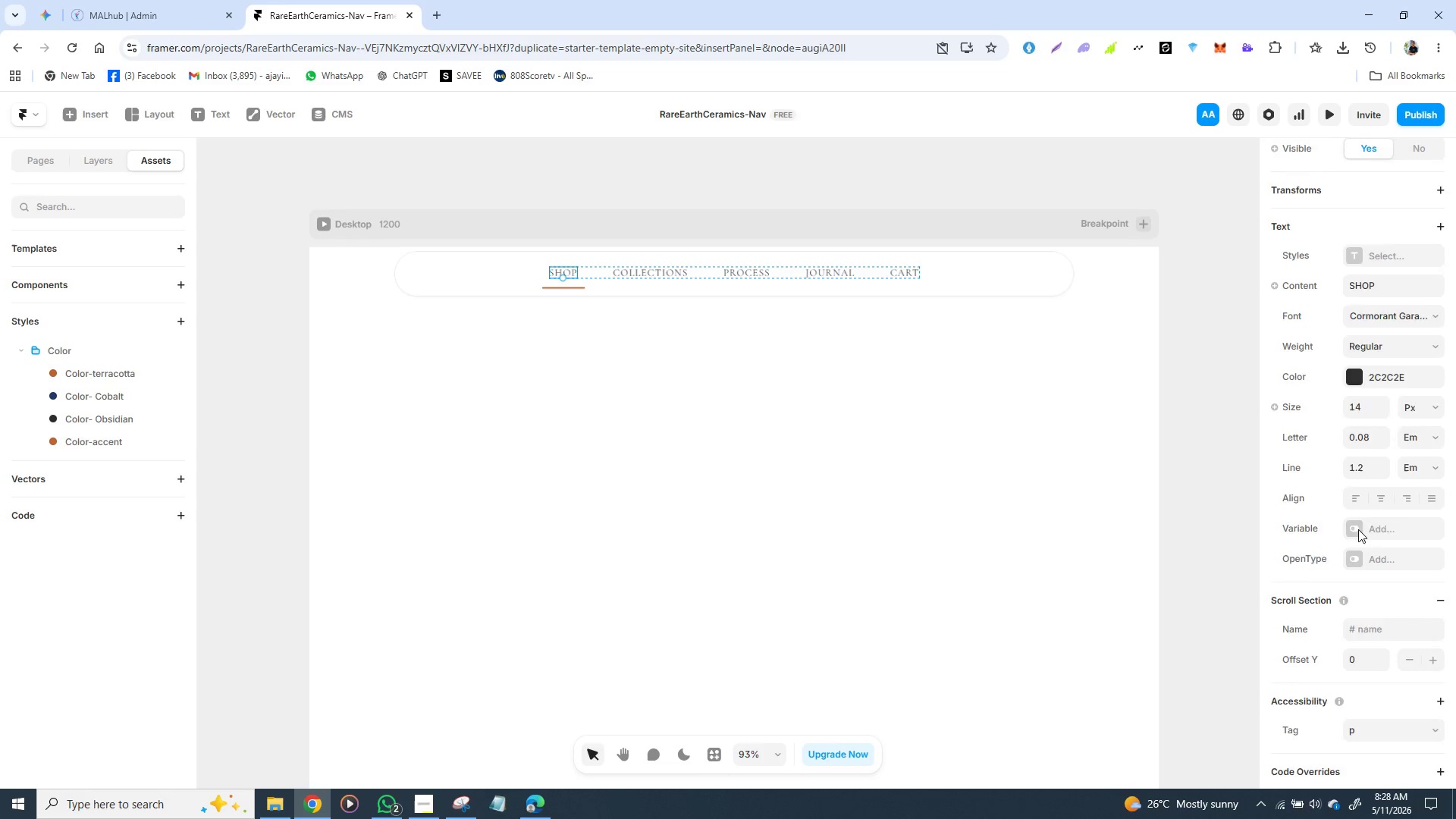 
mouse_move([1375, 529])
 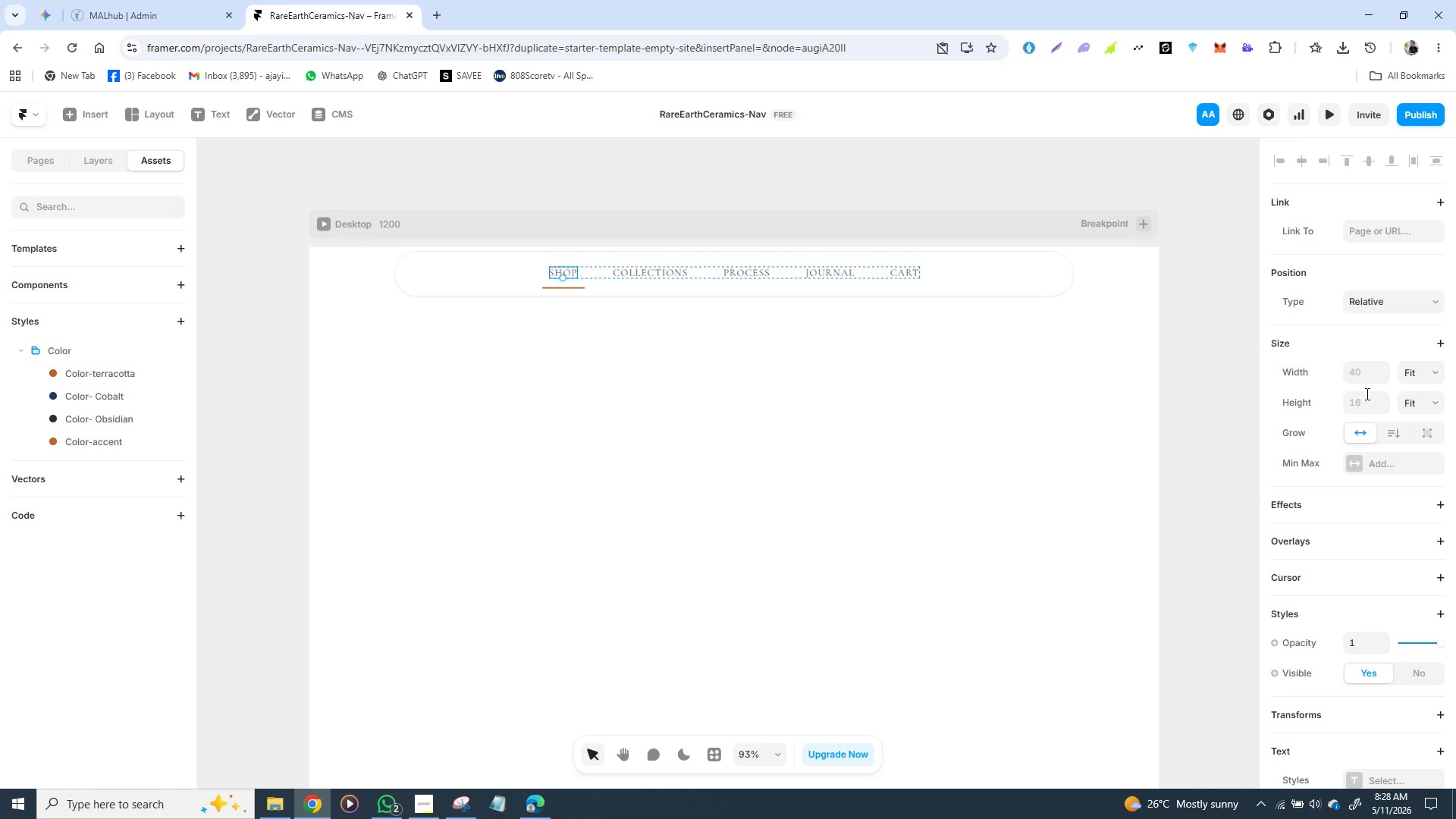 
wait(11.09)
 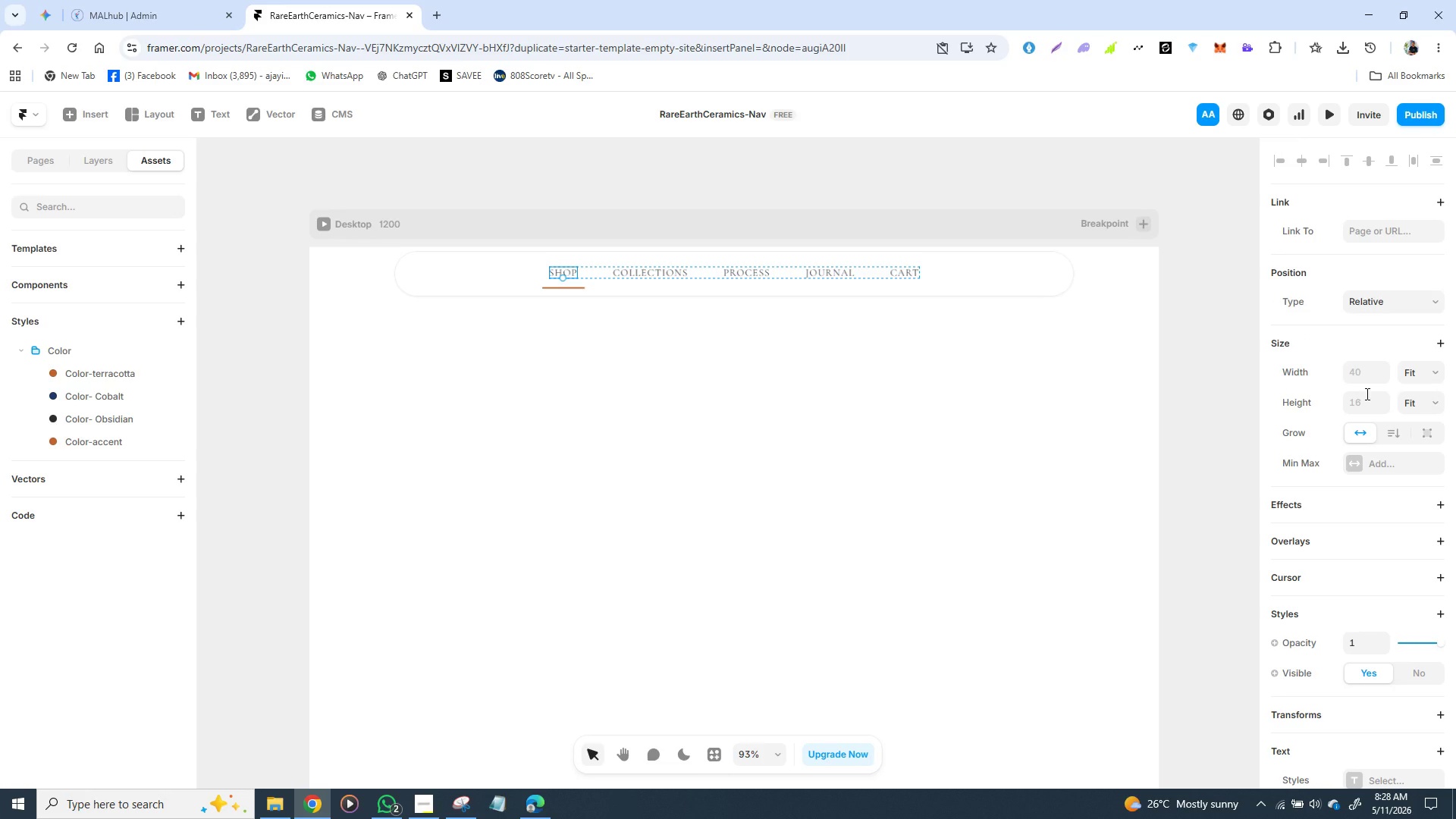 
left_click([1433, 302])
 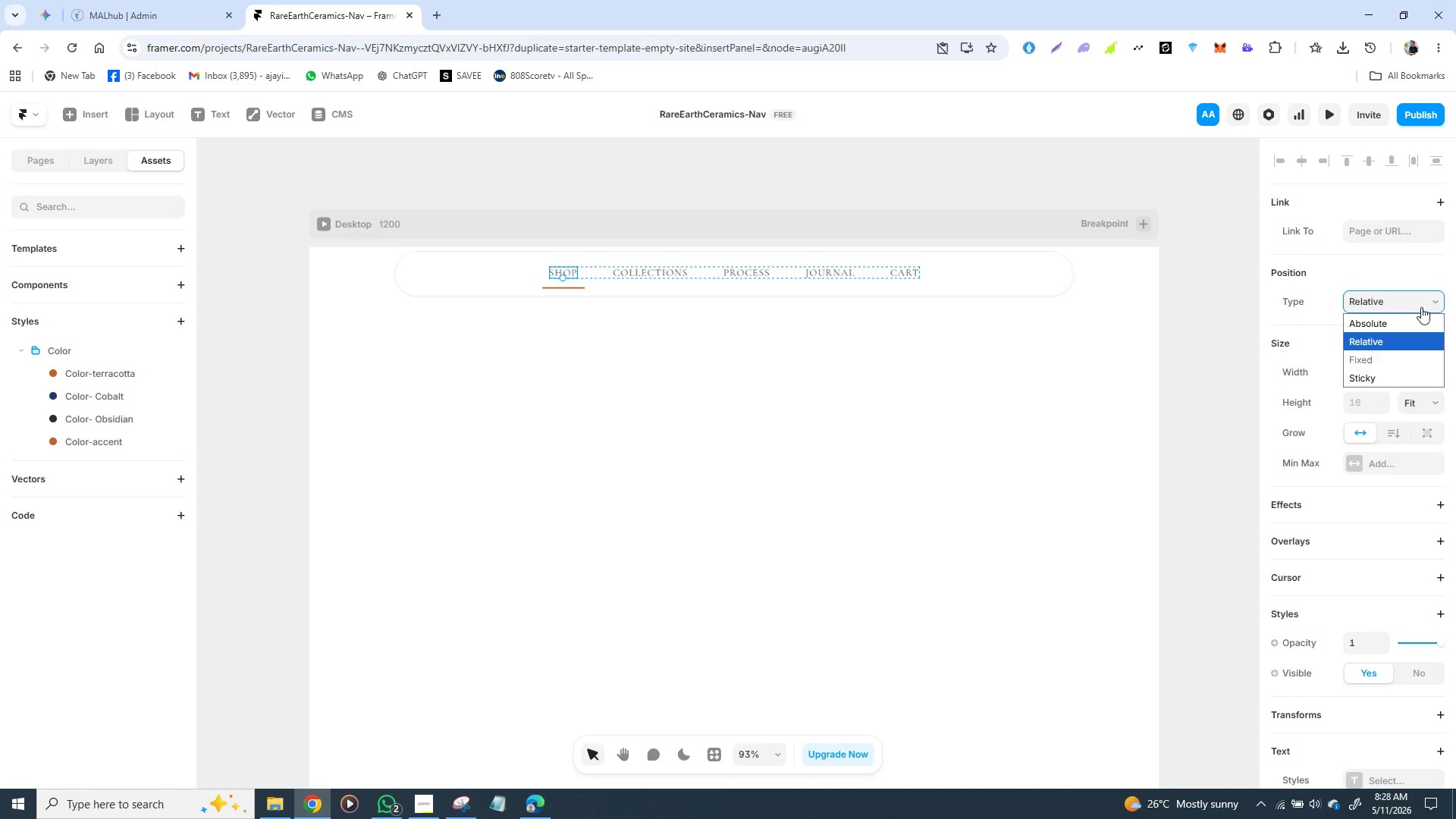 
wait(6.0)
 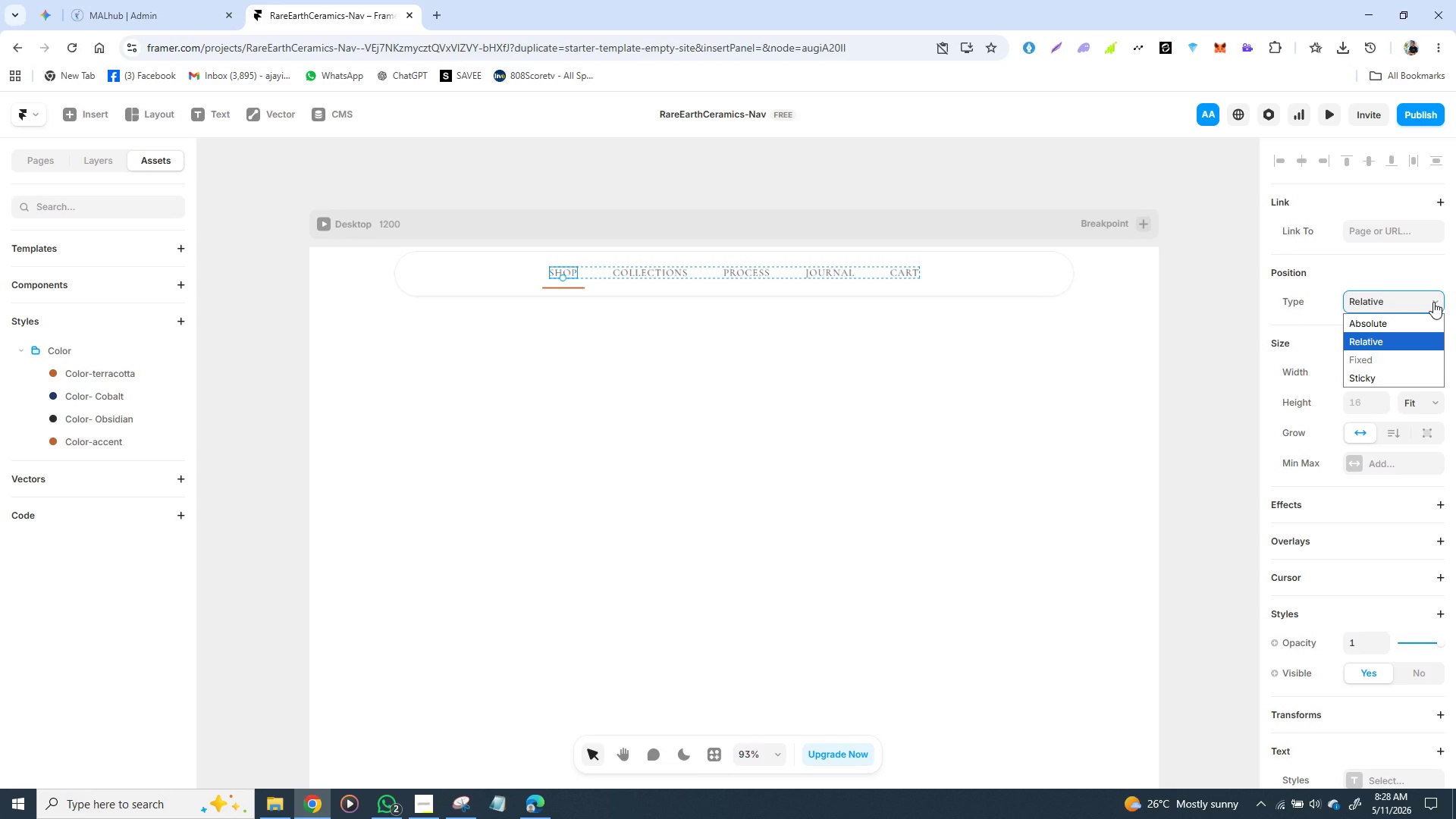 
left_click([1398, 319])
 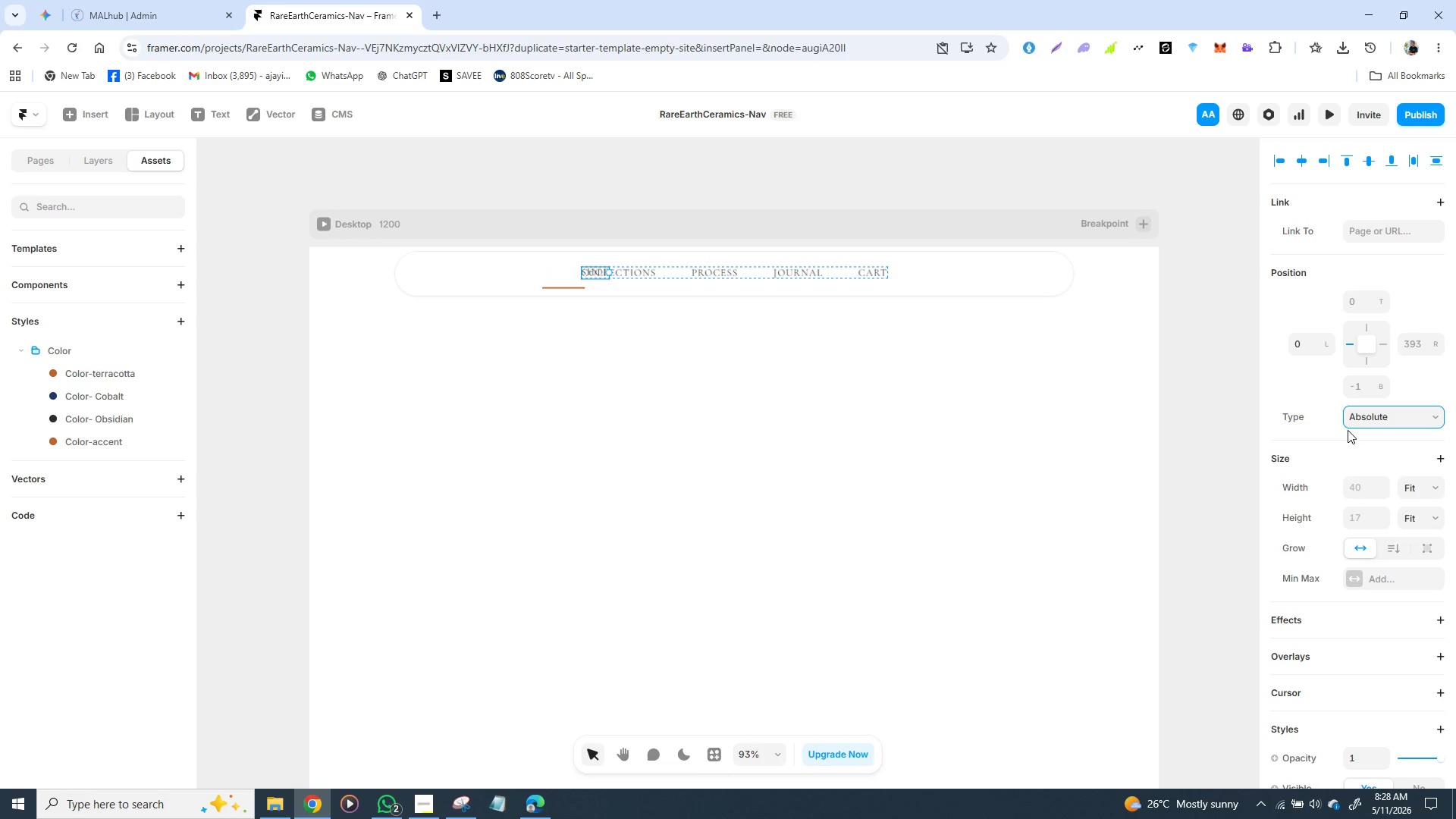 
wait(5.66)
 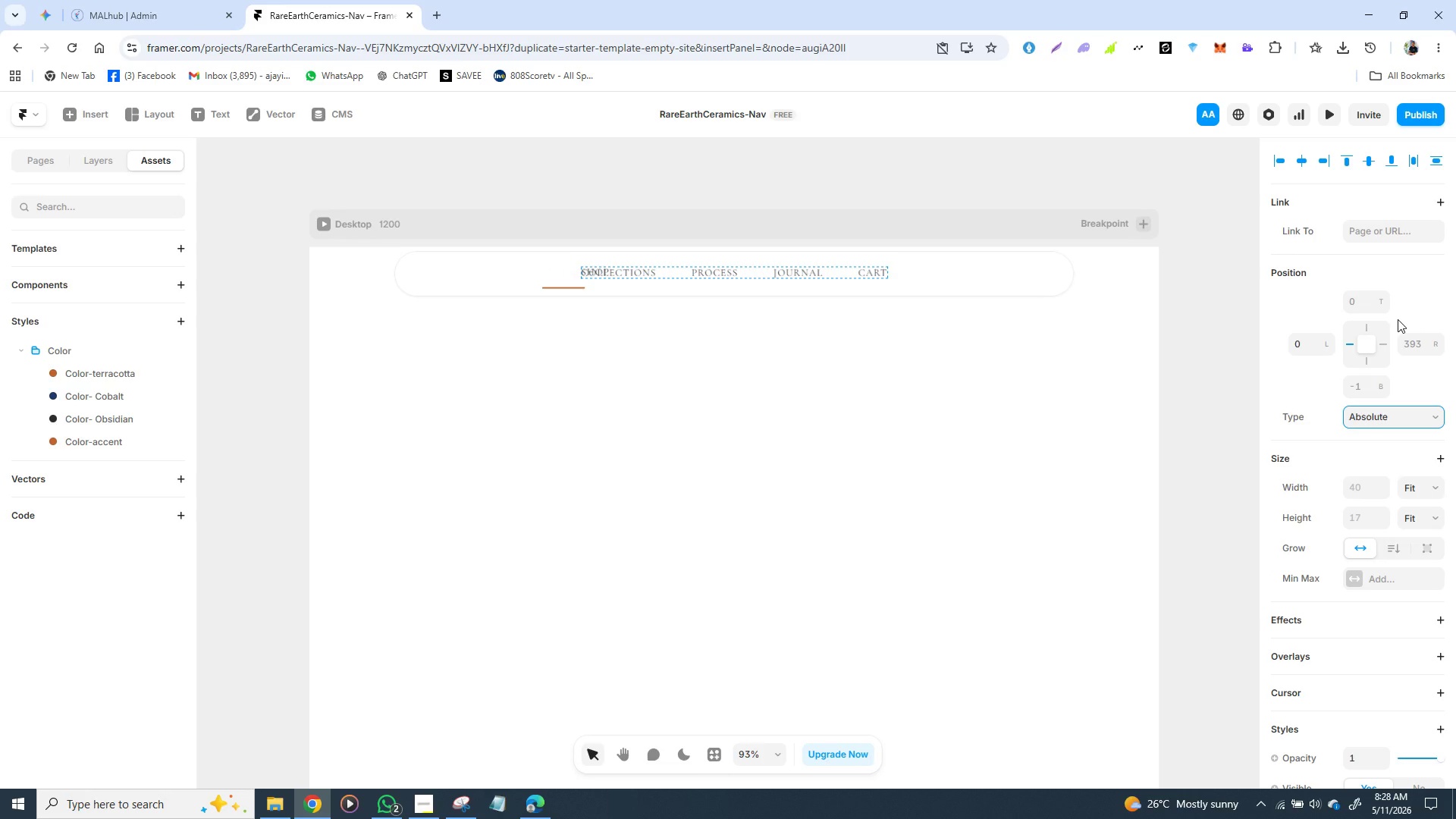 
key(Control+Z)
 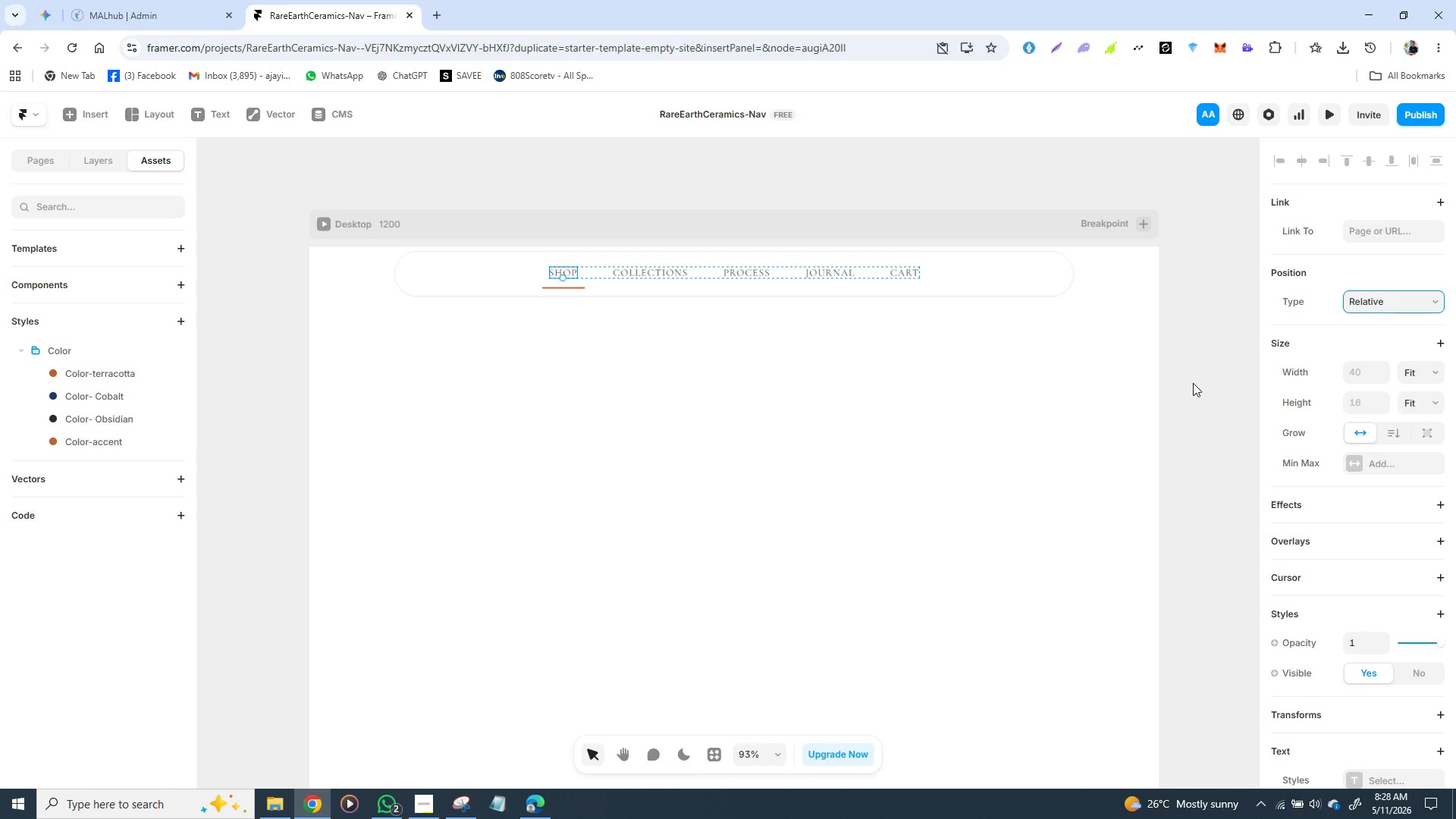 
left_click([1193, 388])
 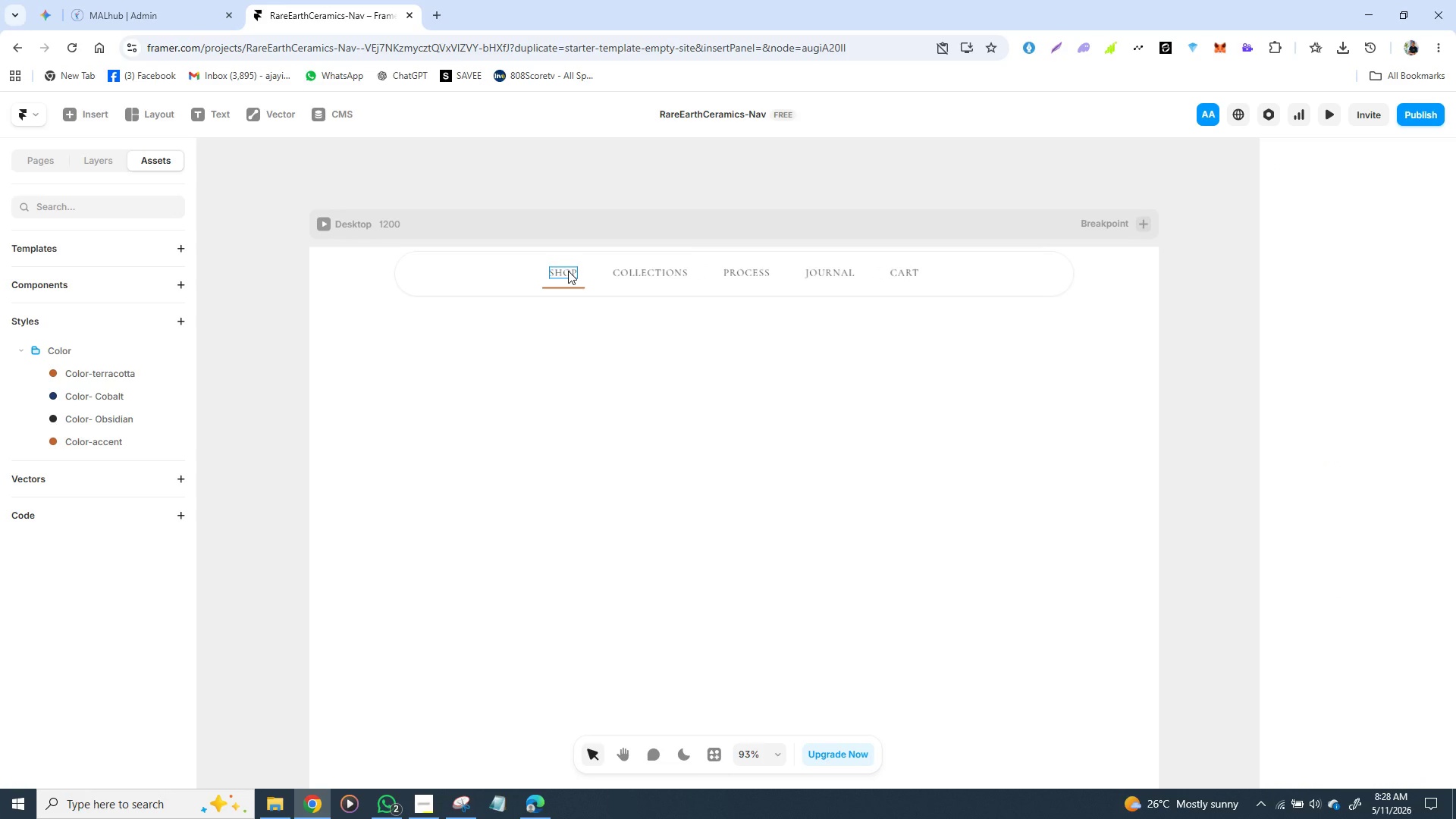 
left_click([568, 271])
 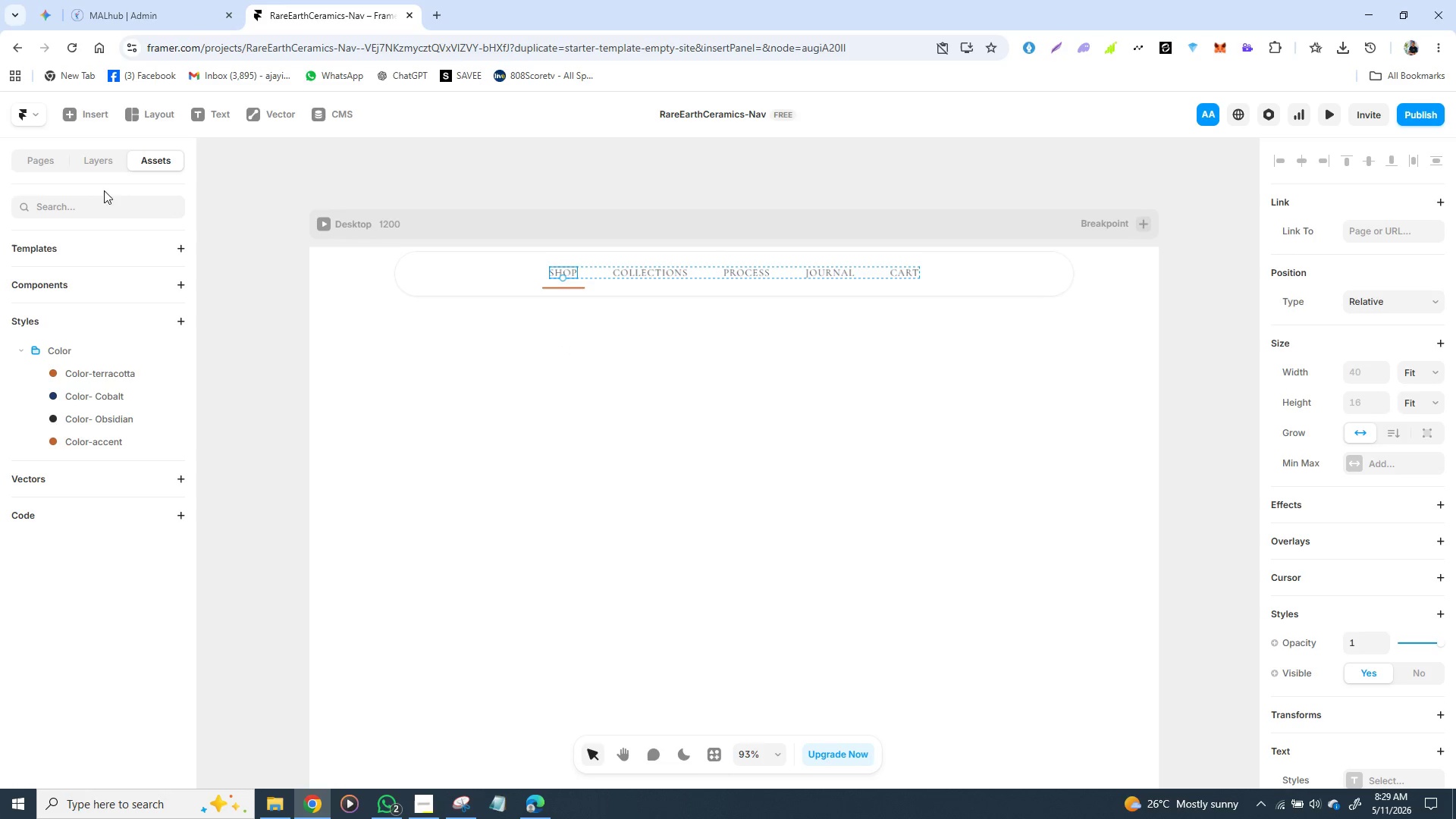 
left_click([92, 163])
 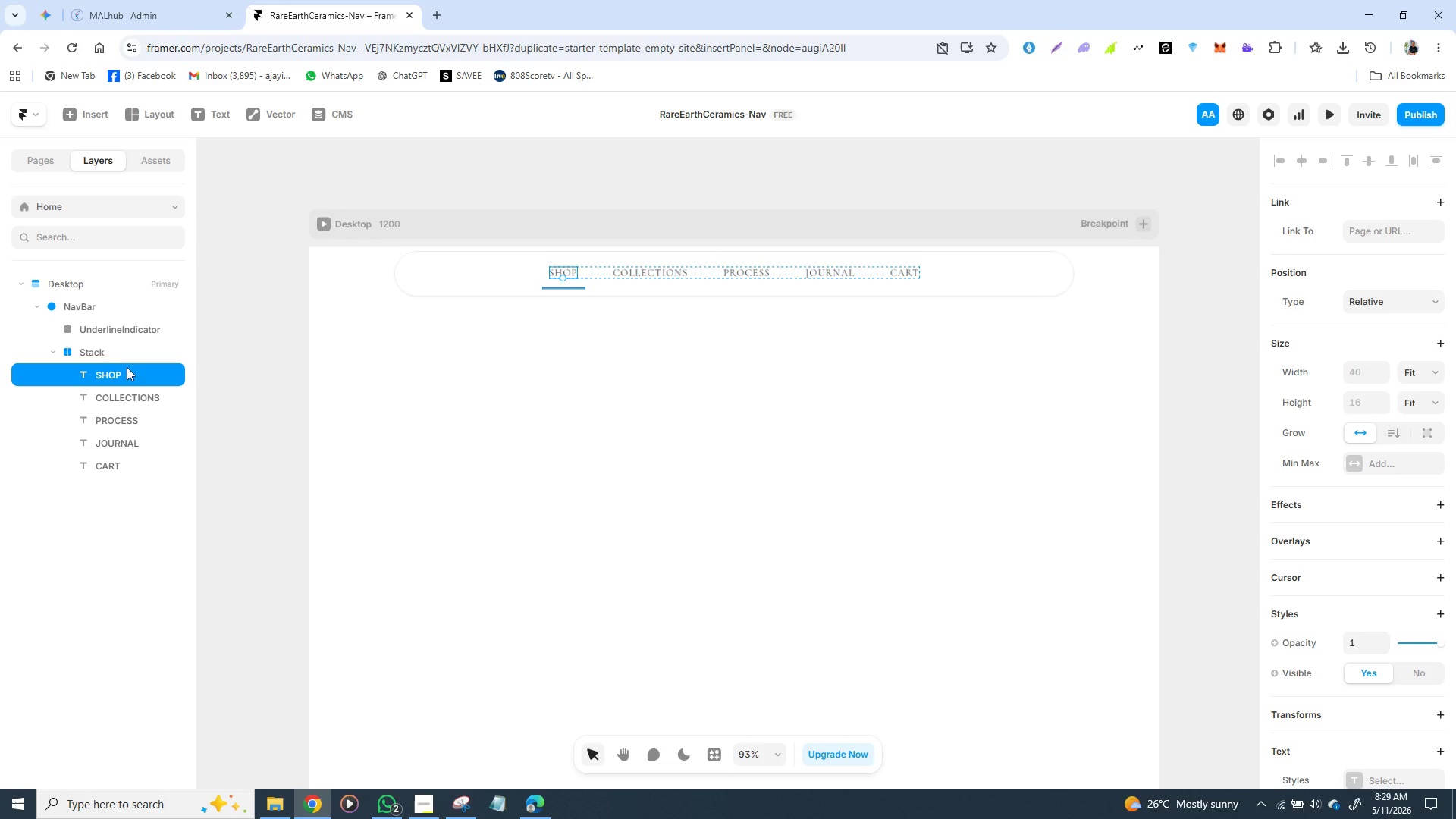 
right_click([149, 375])
 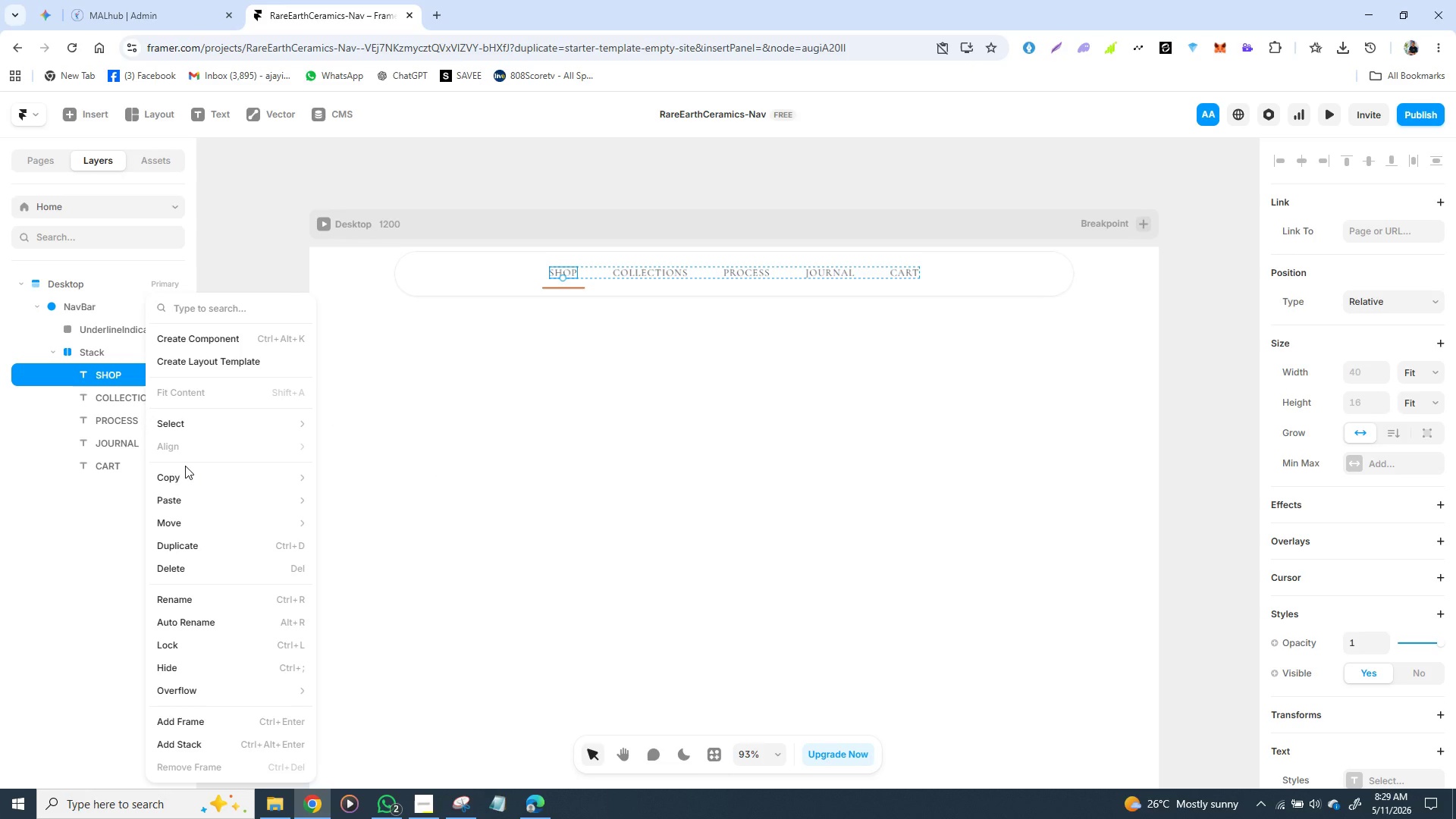 
scroll: coordinate [186, 467], scroll_direction: down, amount: 3.0
 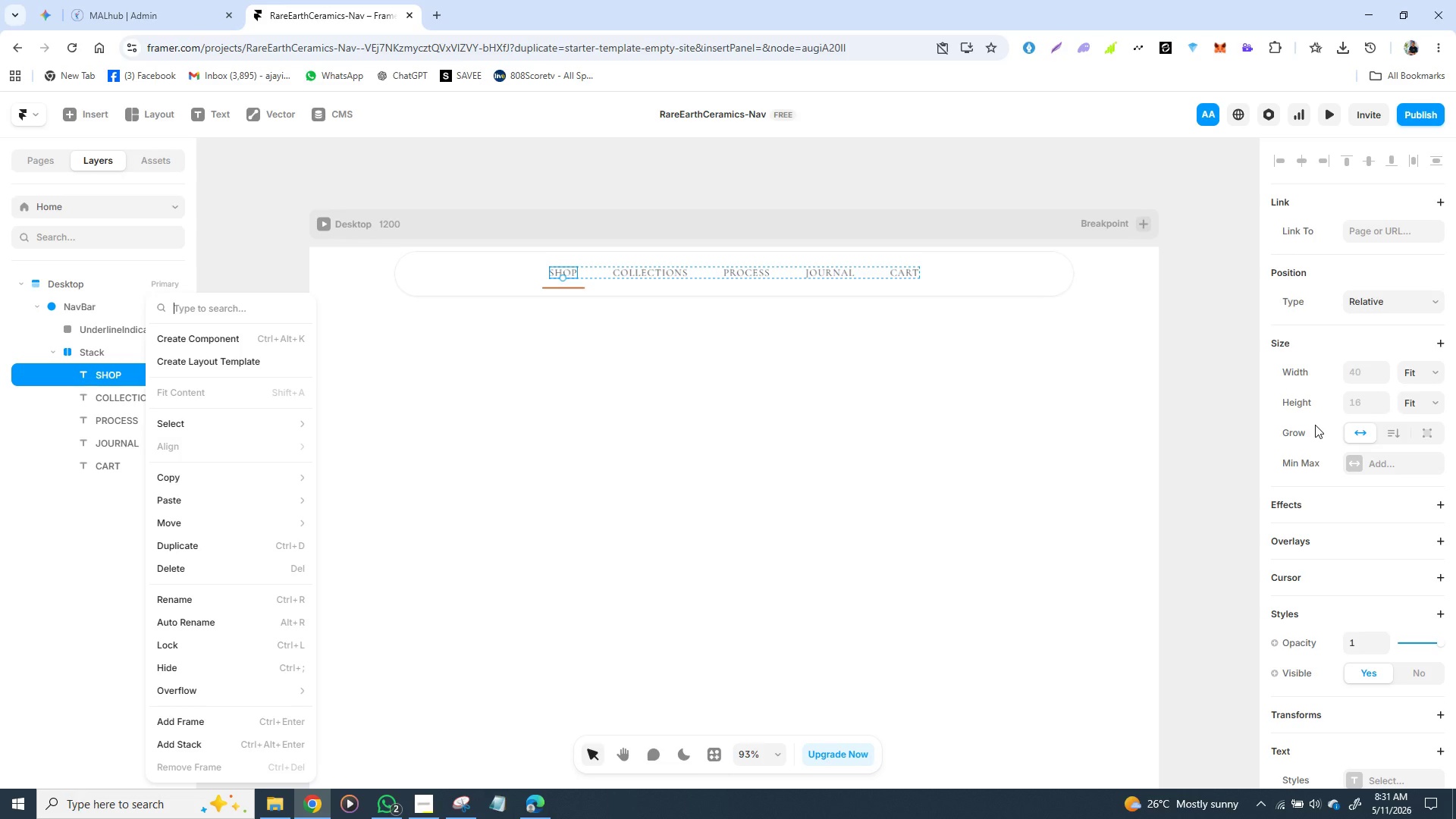 
wait(117.17)
 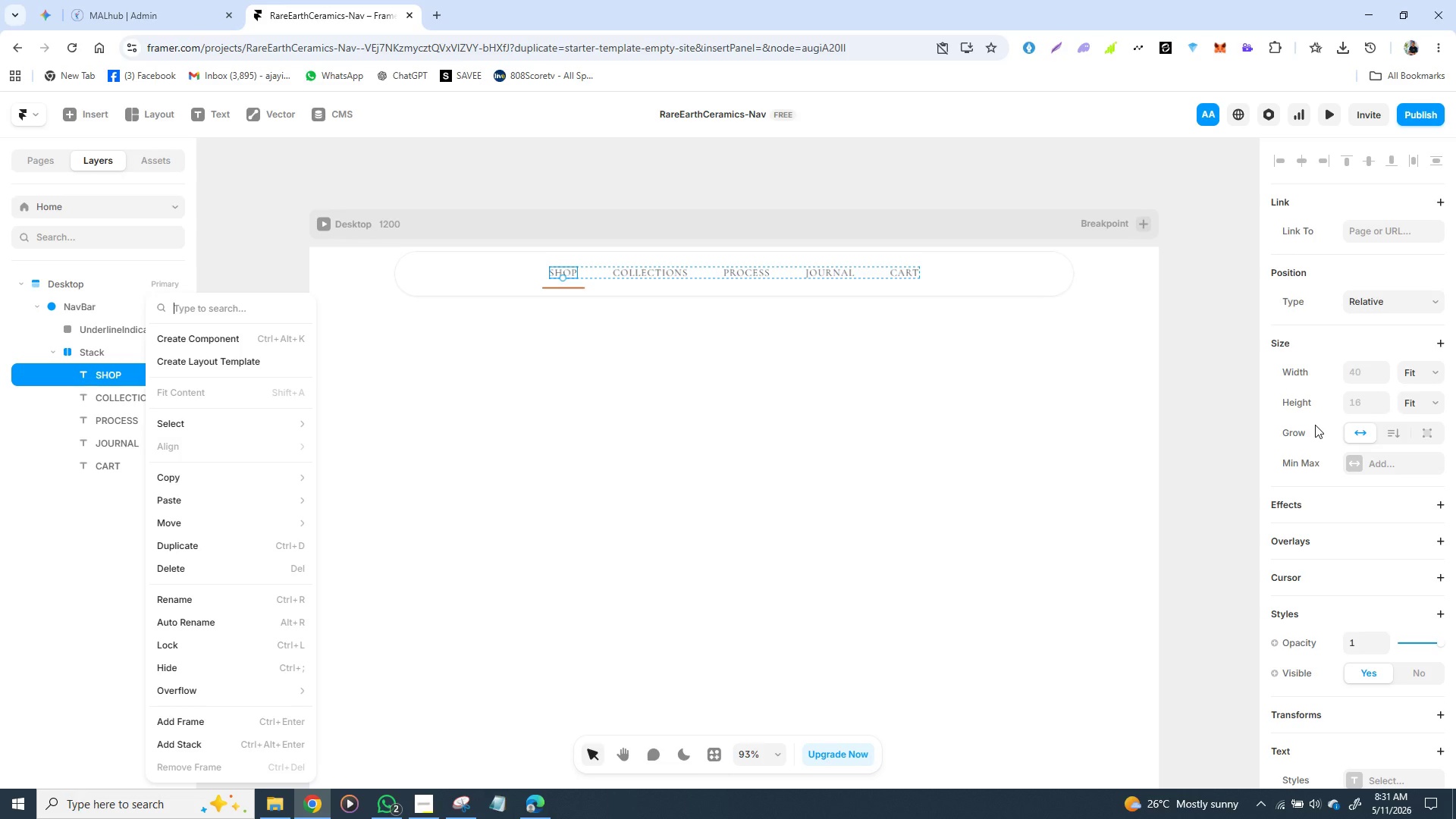 
scroll: coordinate [1352, 306], scroll_direction: none, amount: 0.0
 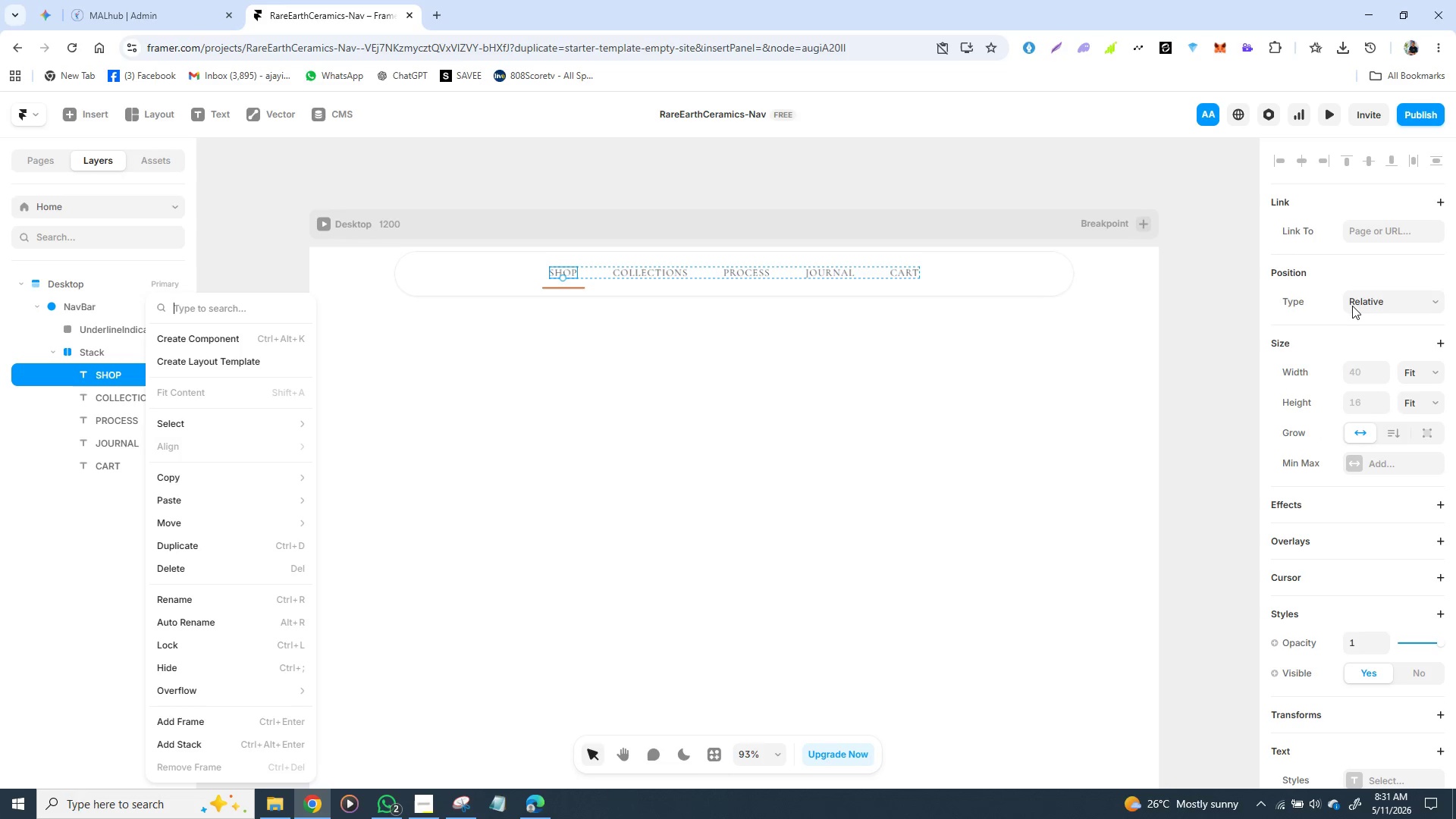 
scroll: coordinate [1375, 340], scroll_direction: down, amount: 7.0
 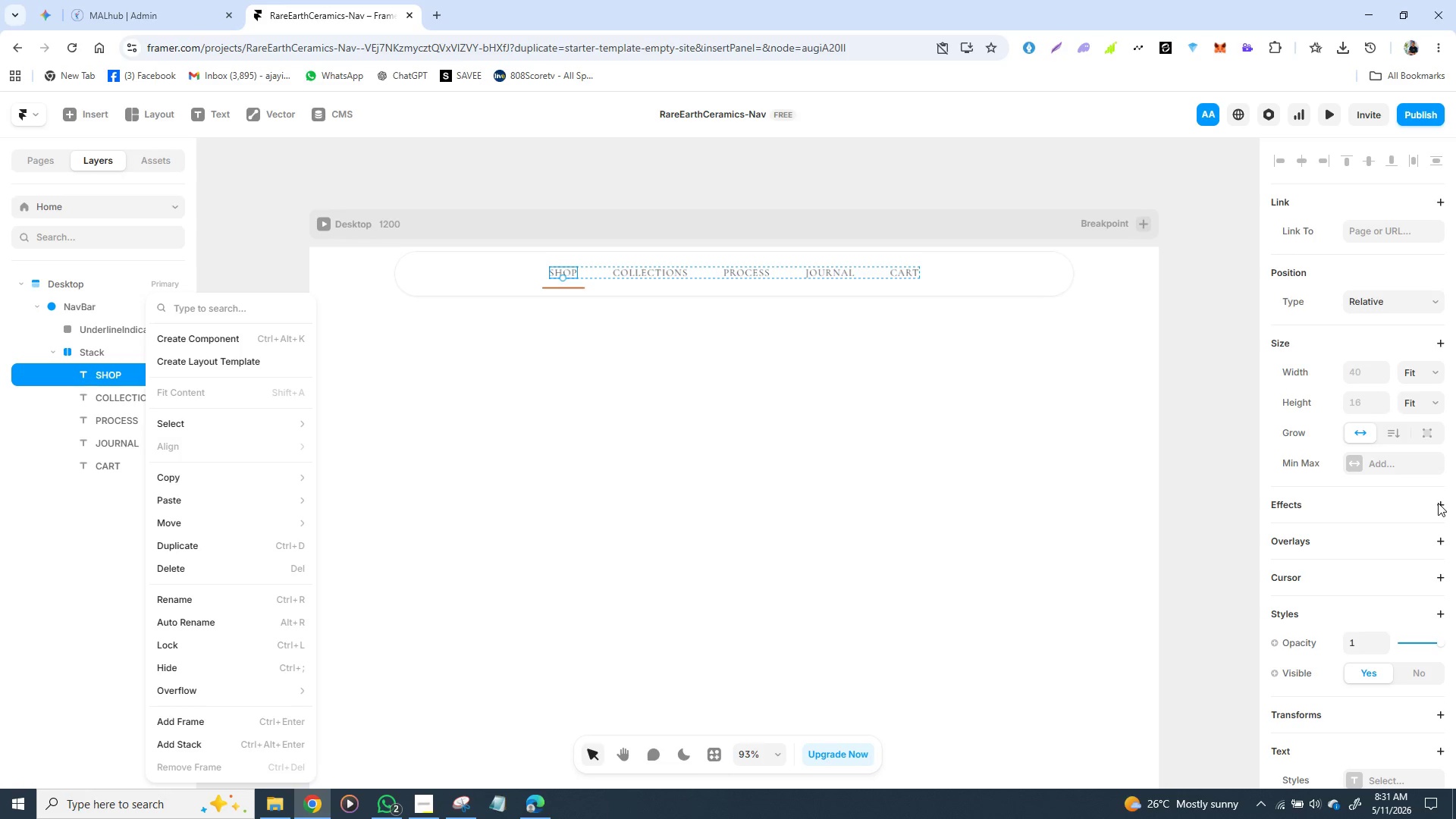 
left_click([1439, 500])
 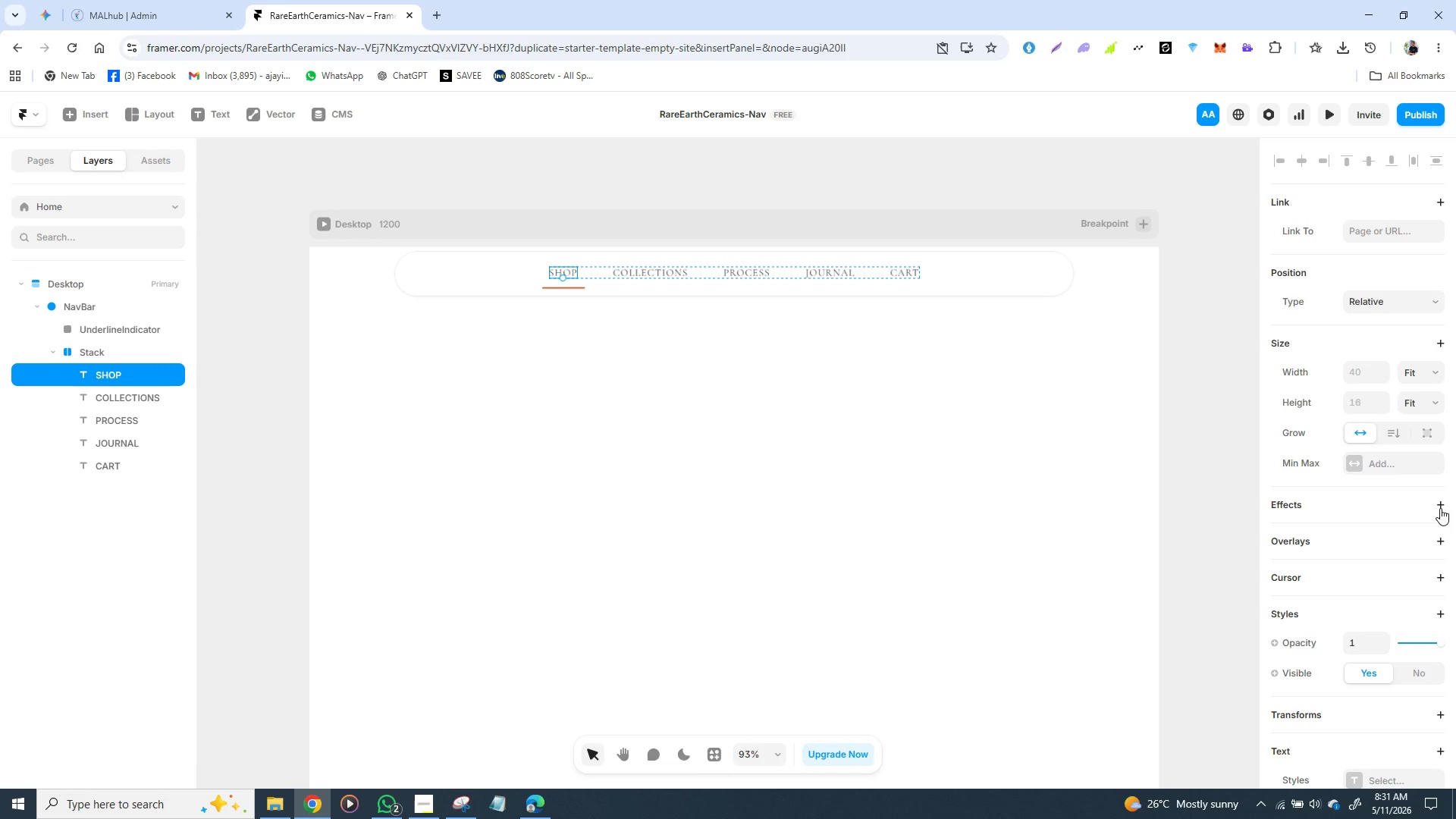 
left_click([1440, 508])
 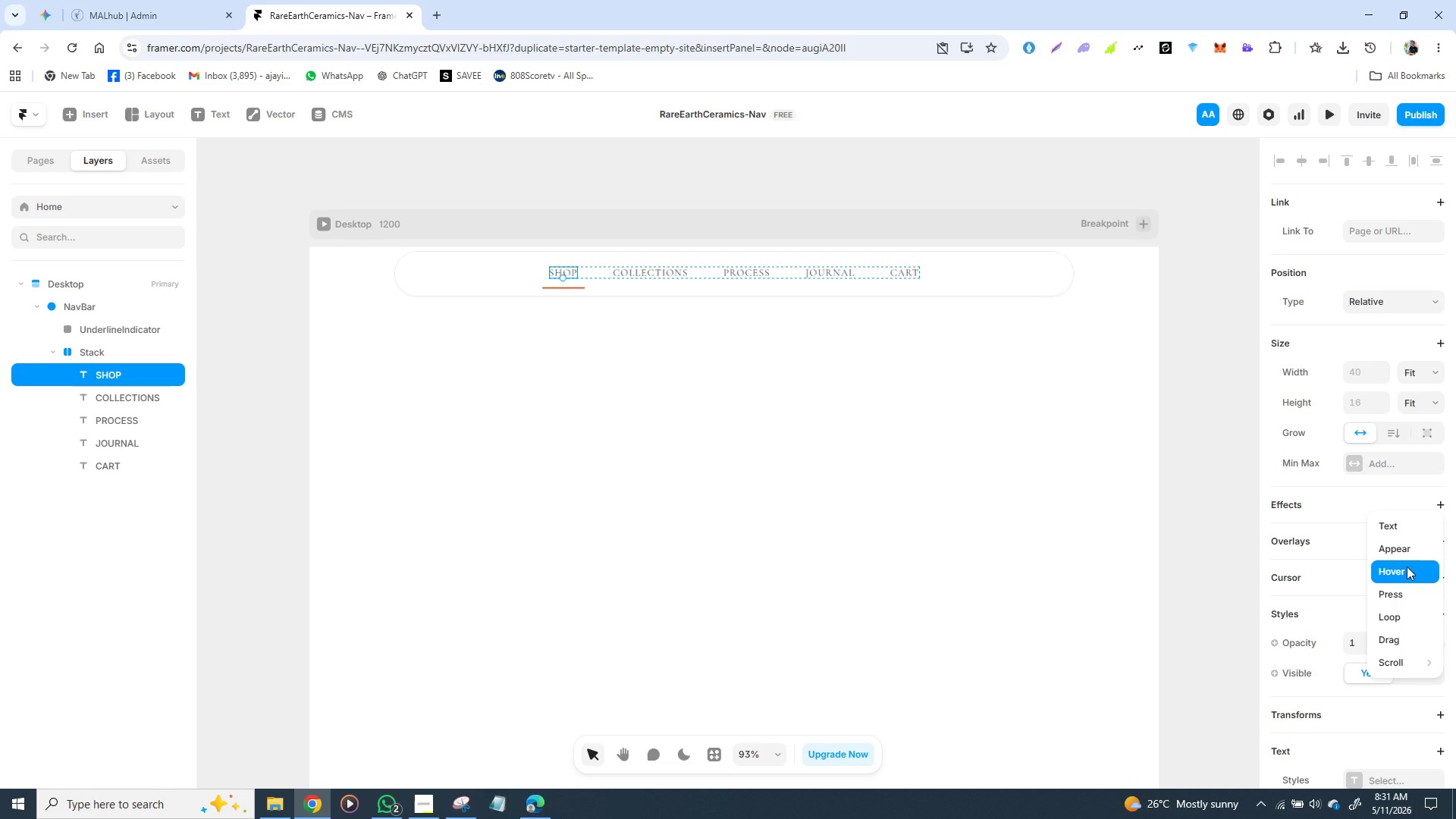 
left_click([1407, 567])
 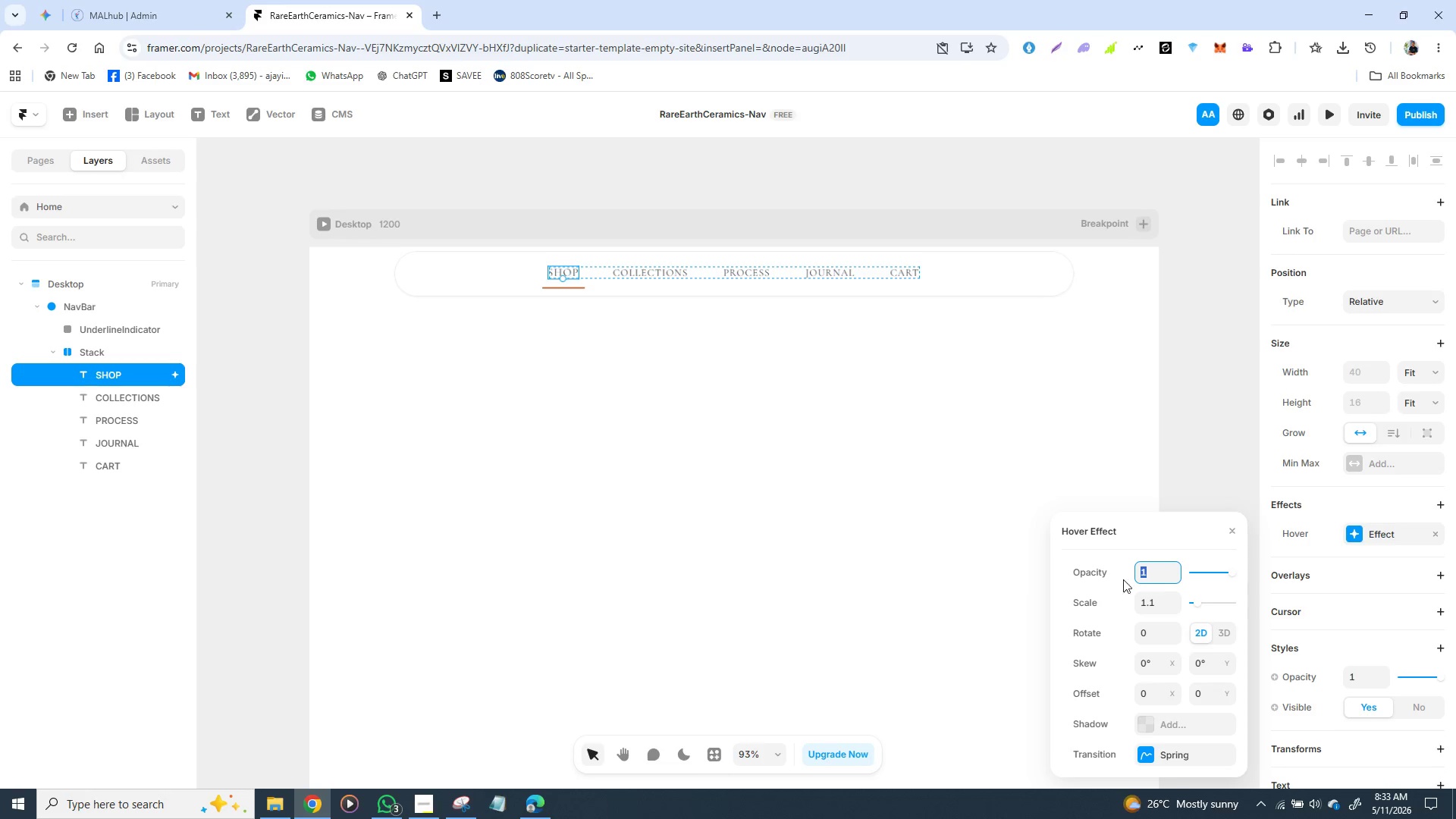 
wait(129.2)
 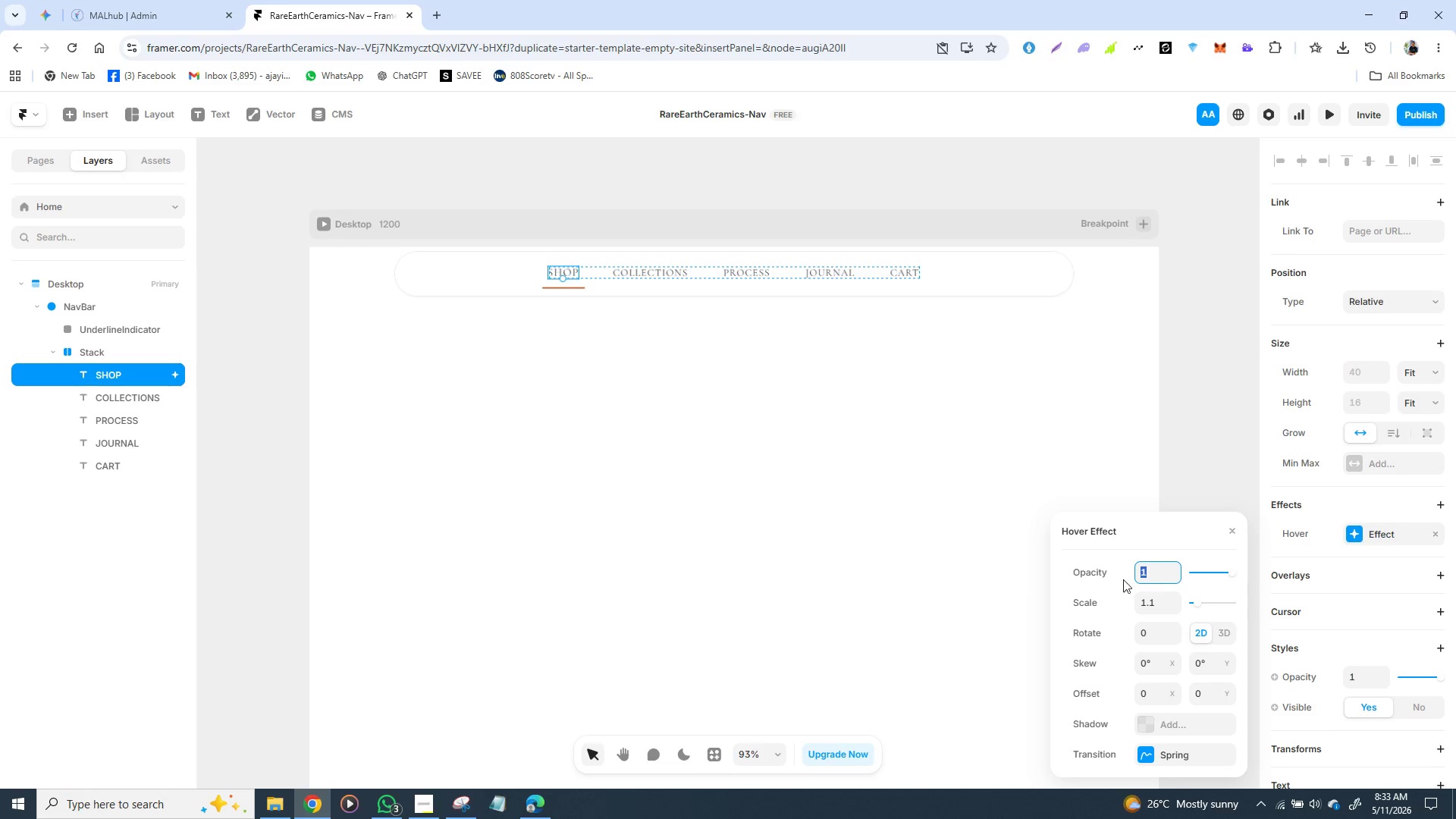 
scroll: coordinate [1179, 667], scroll_direction: down, amount: 3.0
 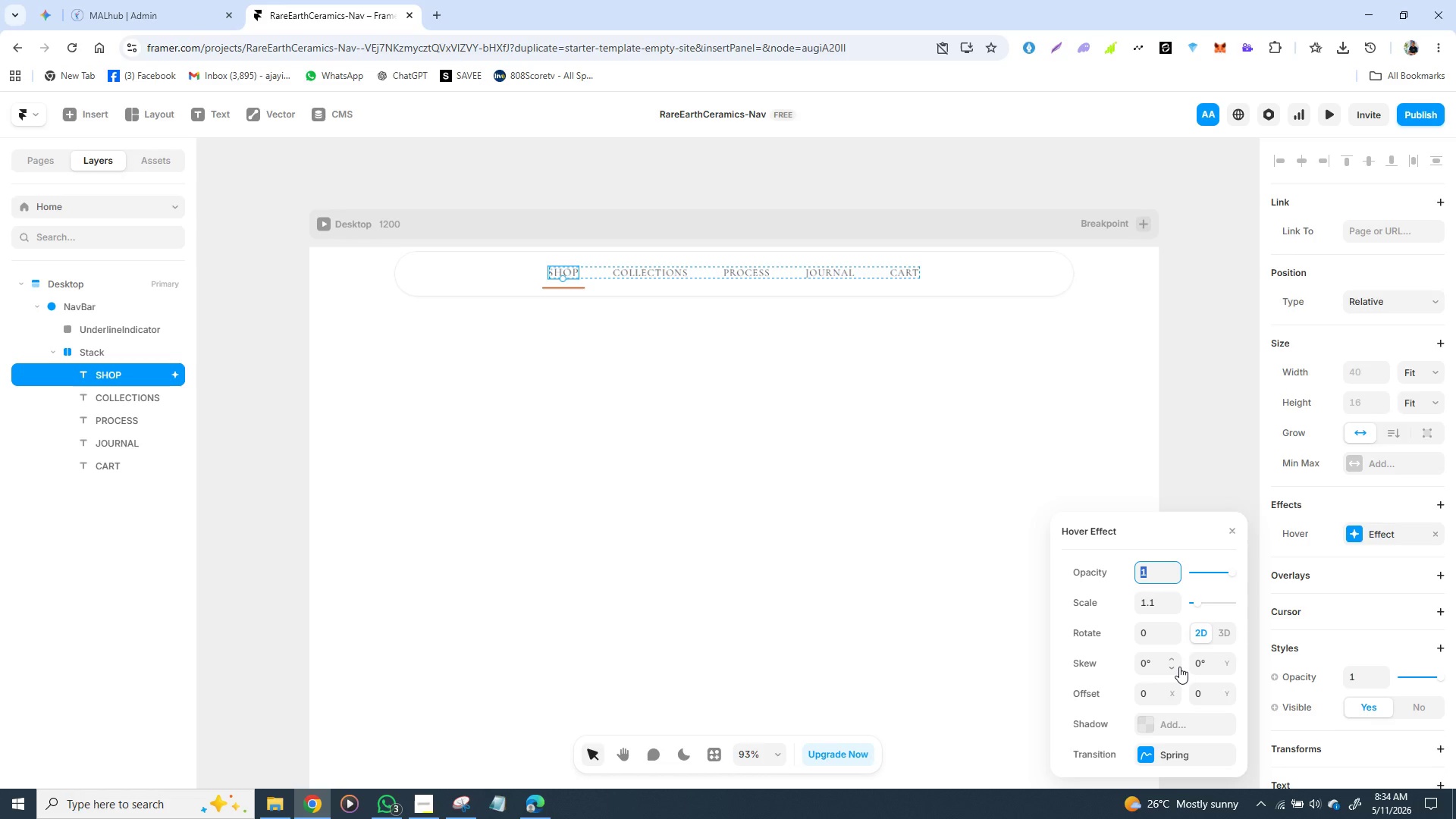 
wait(29.51)
 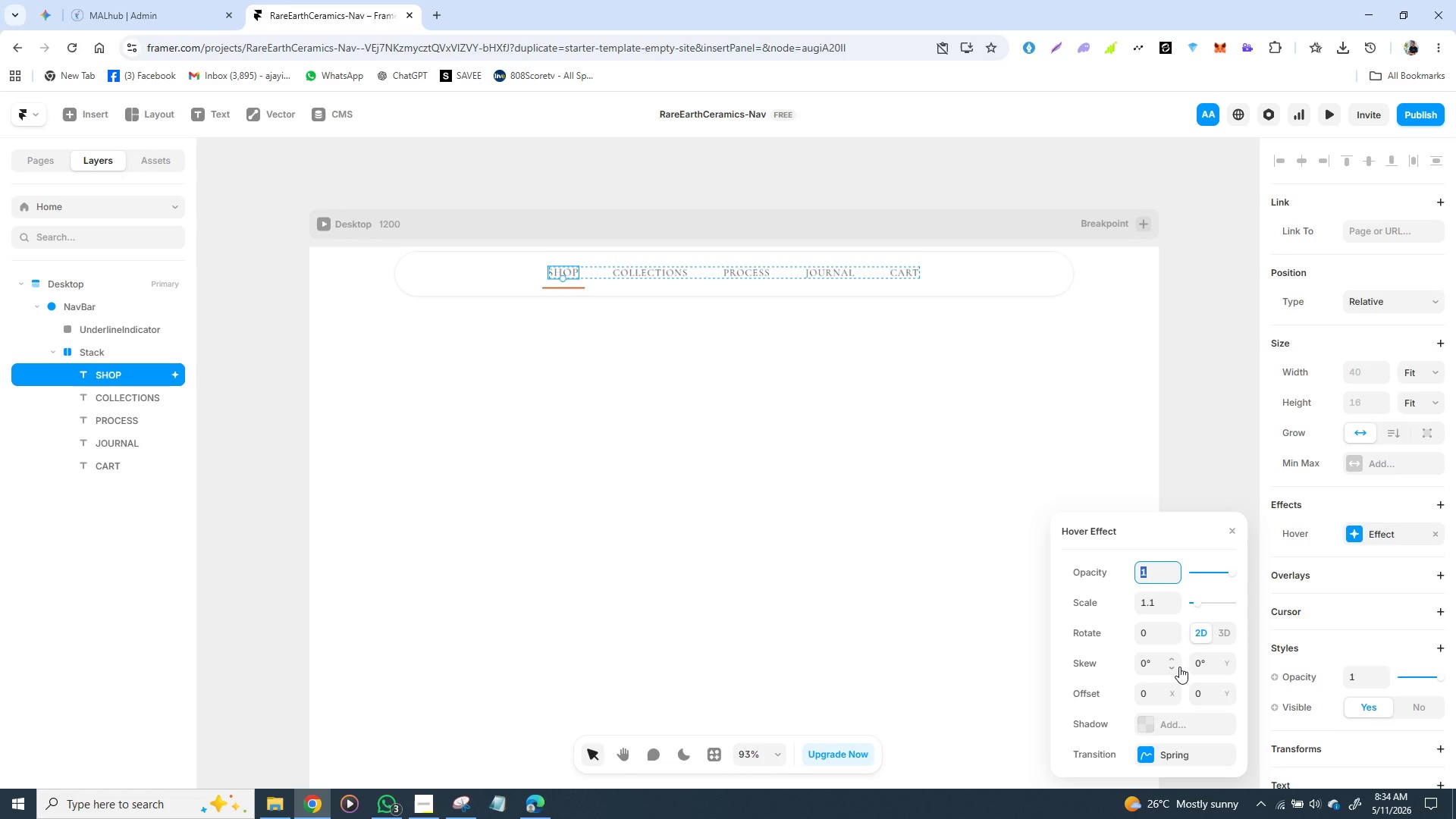 
scroll: coordinate [1163, 698], scroll_direction: down, amount: 2.0
 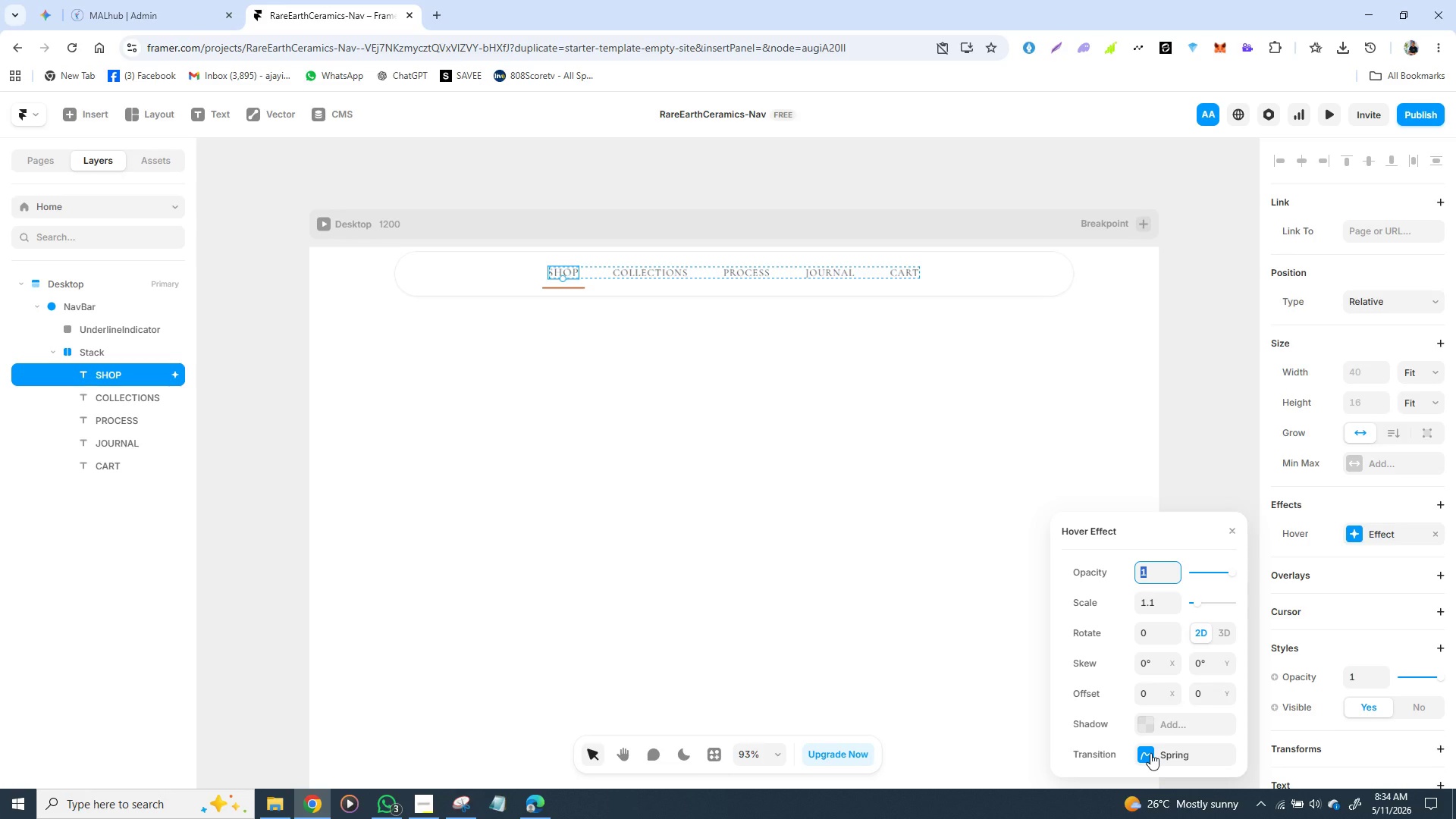 
wait(8.75)
 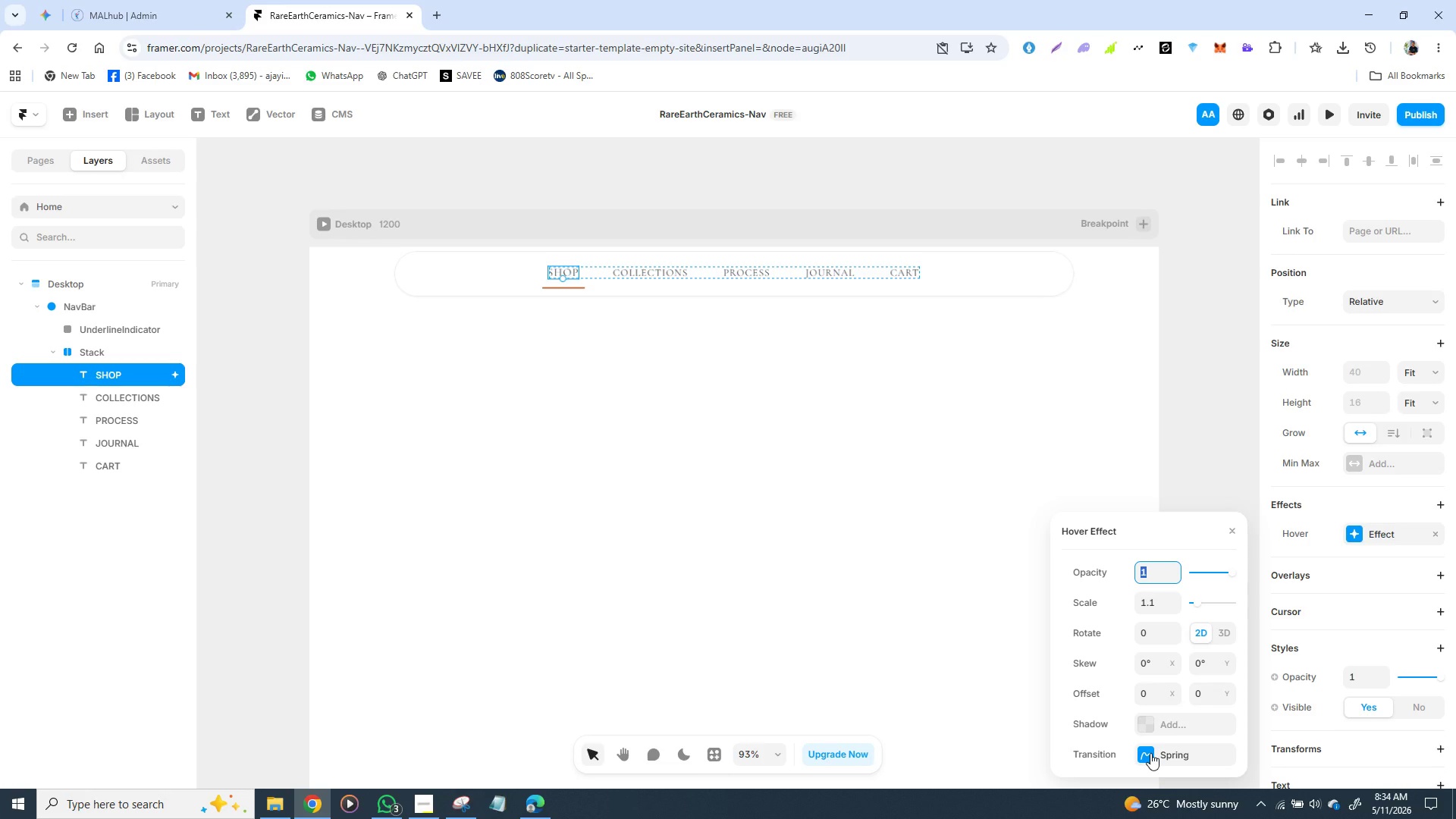 
left_click([1150, 753])
 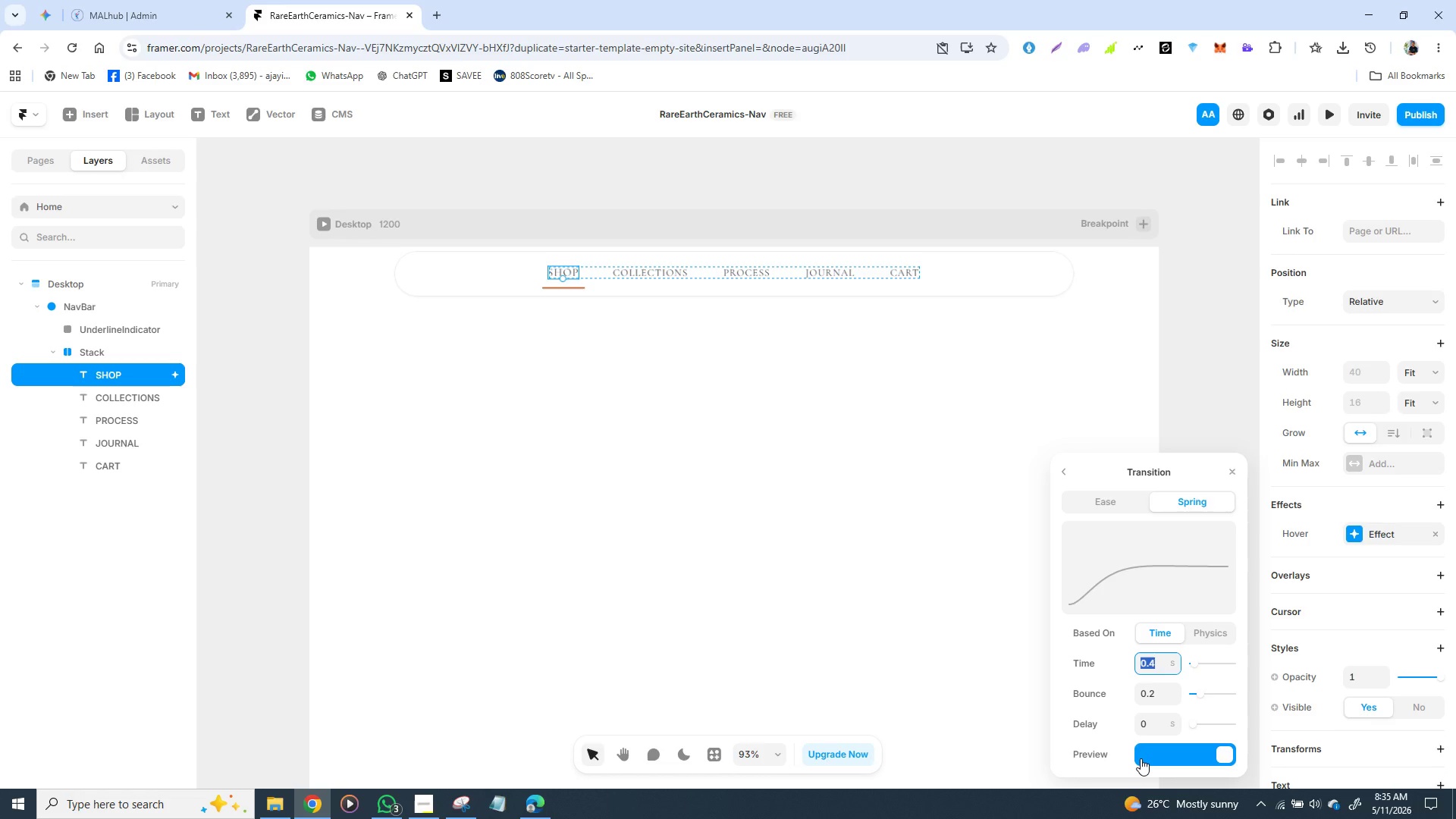 
wait(60.45)
 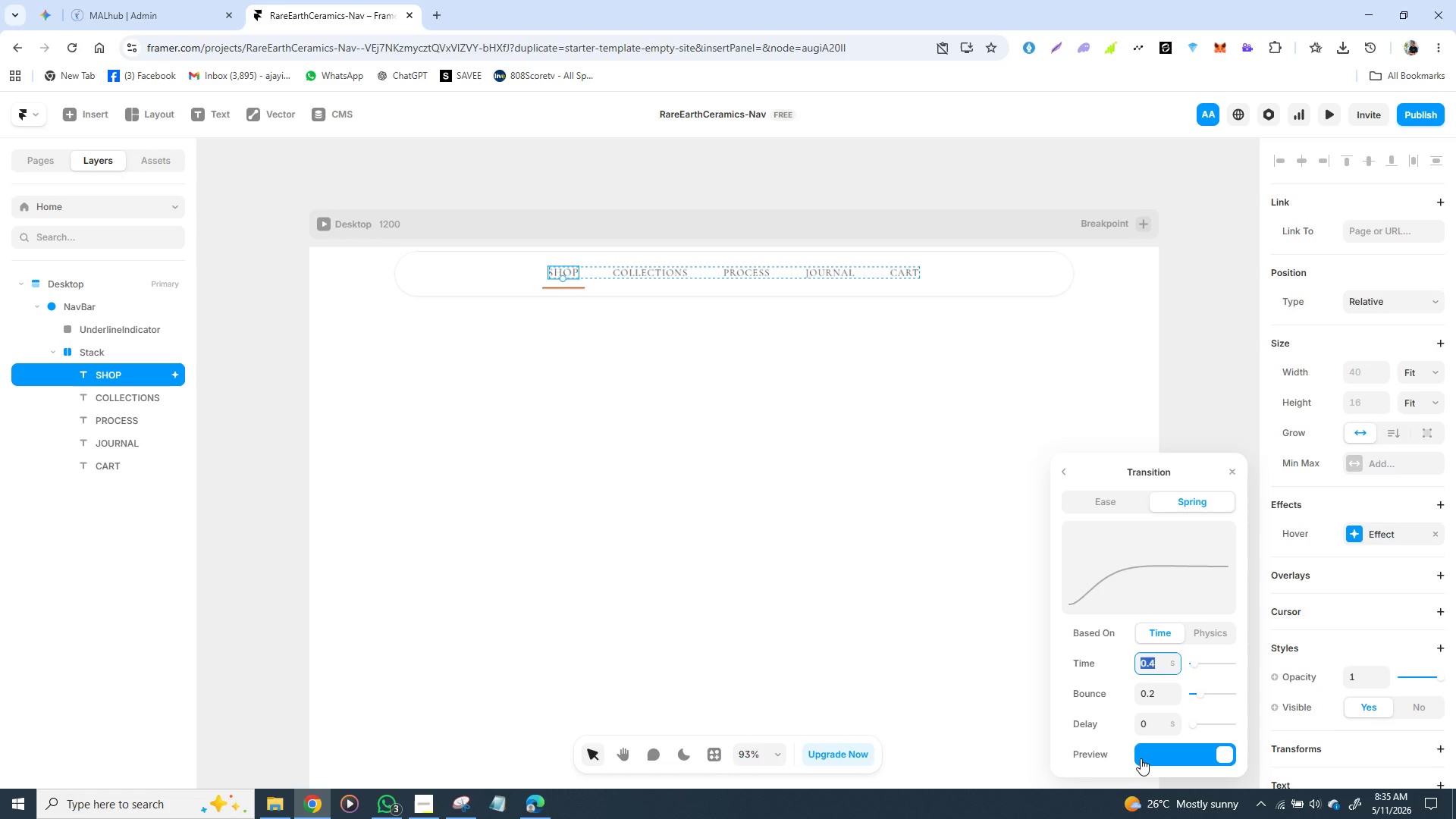 
left_click([419, 802])